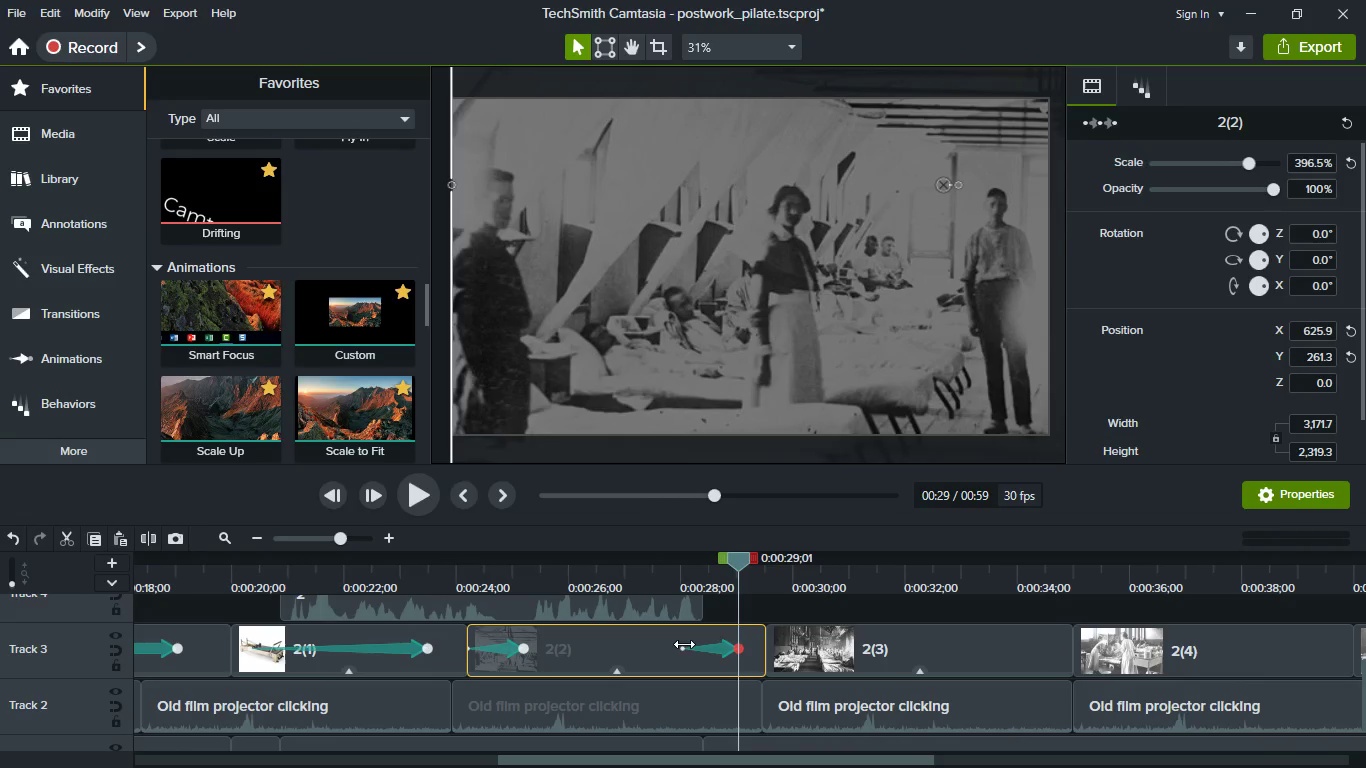 
left_click_drag(start_coordinate=[684, 644], to_coordinate=[527, 633])
 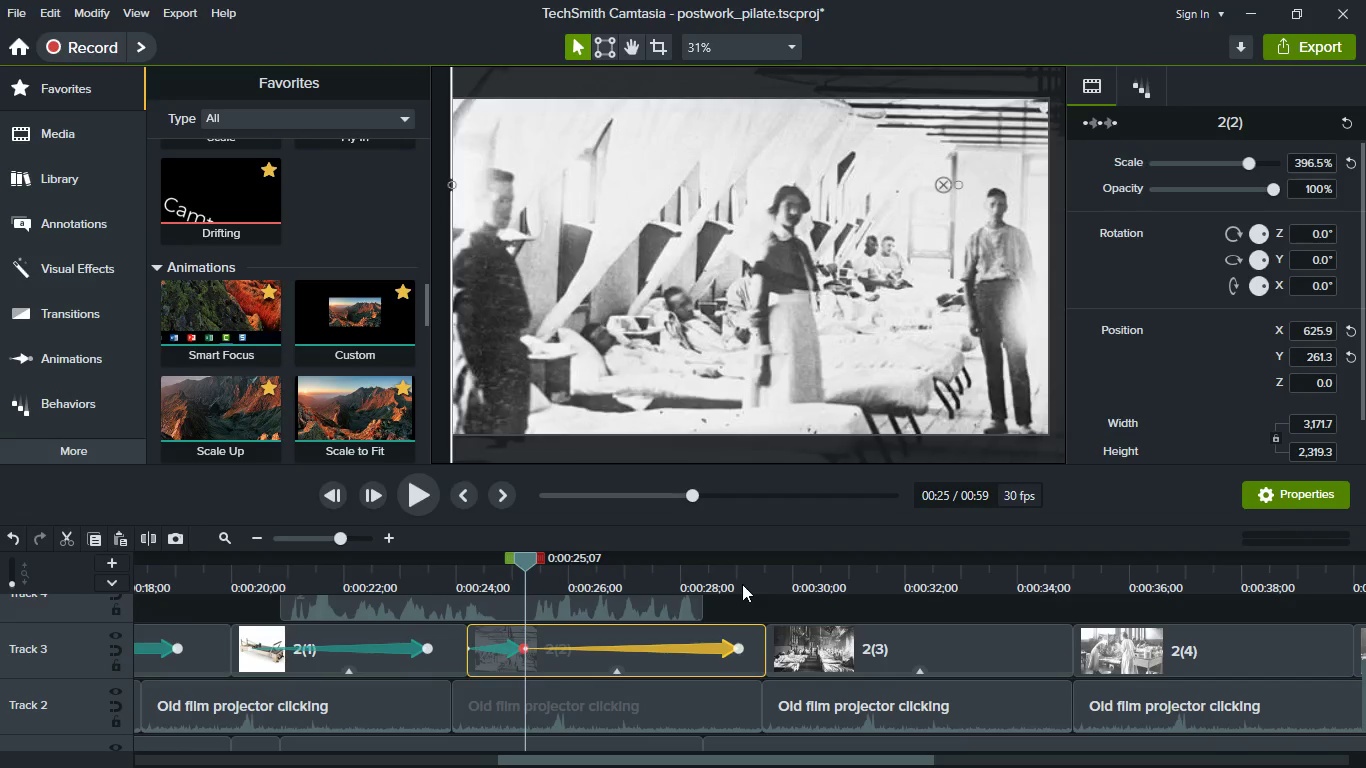 
left_click([742, 584])
 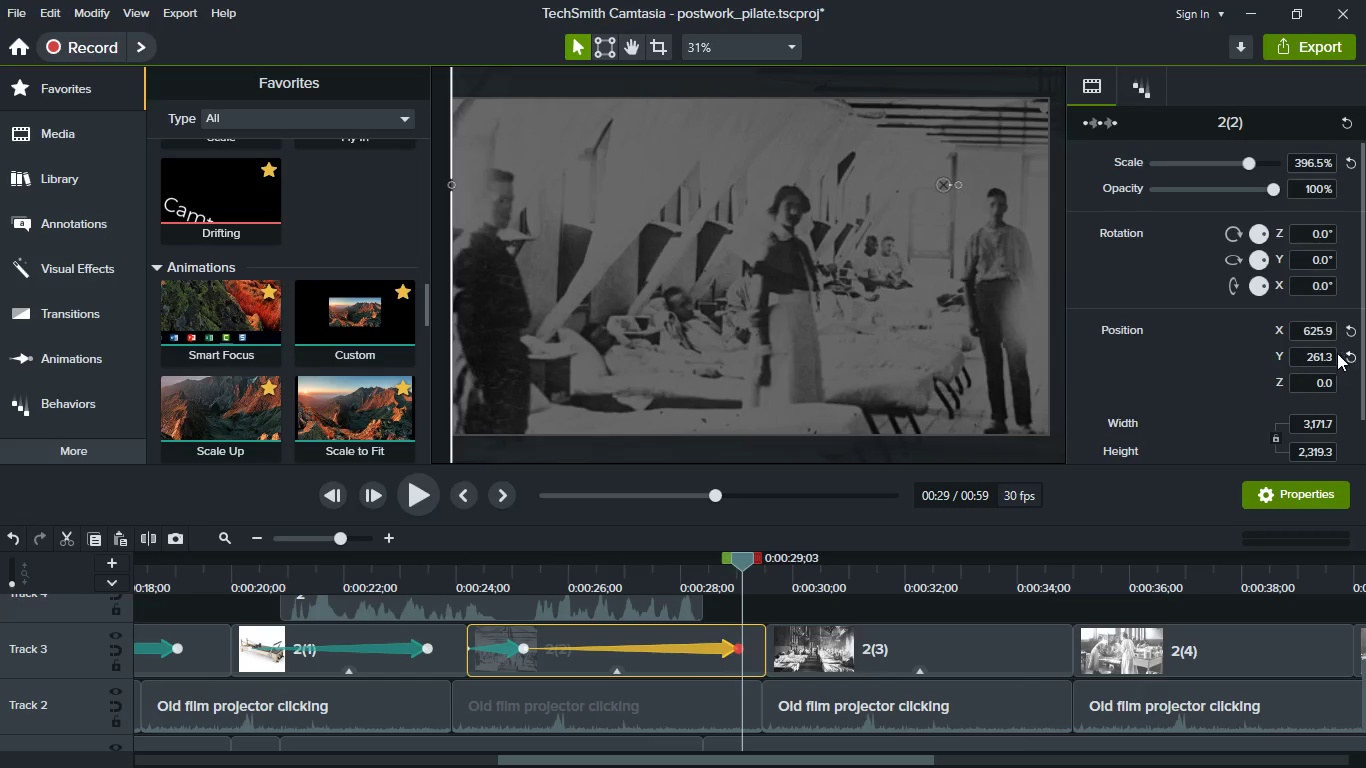 
wait(6.22)
 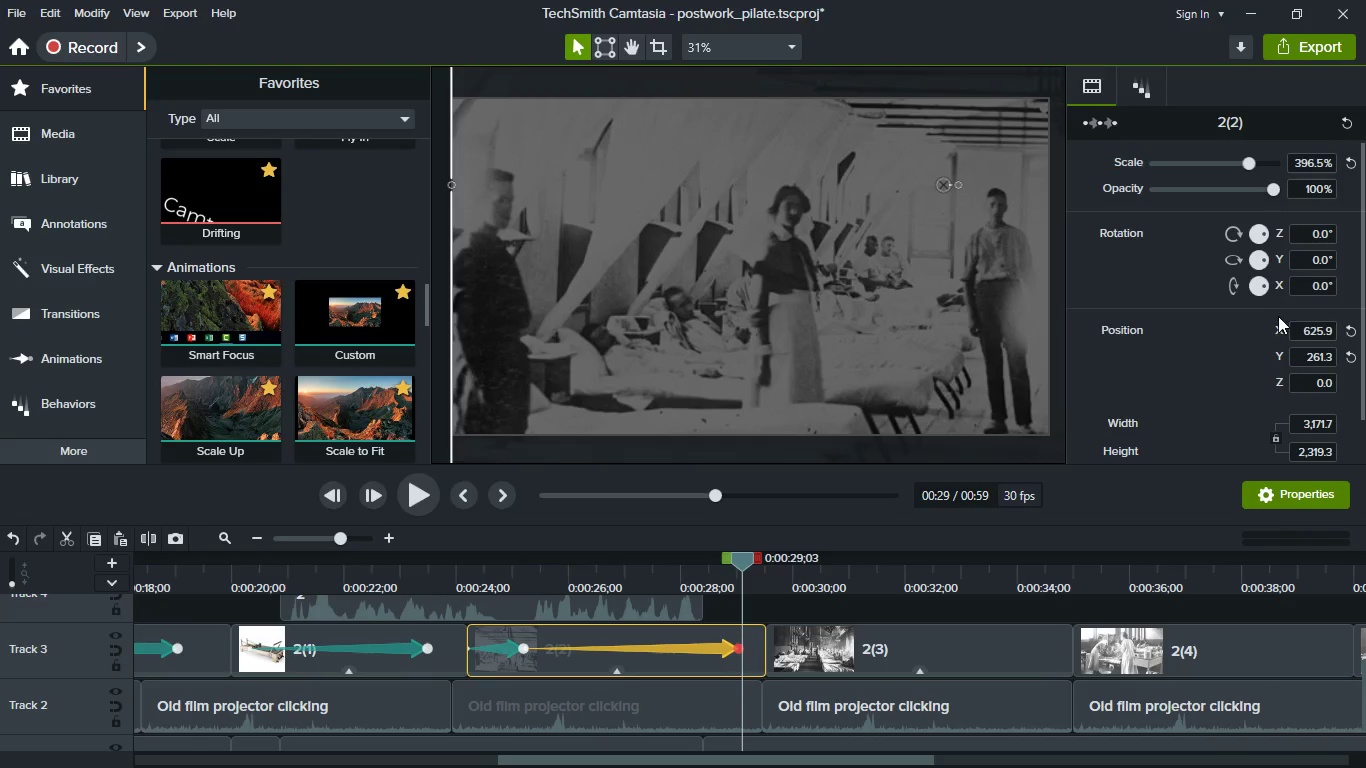 
left_click([1316, 353])
 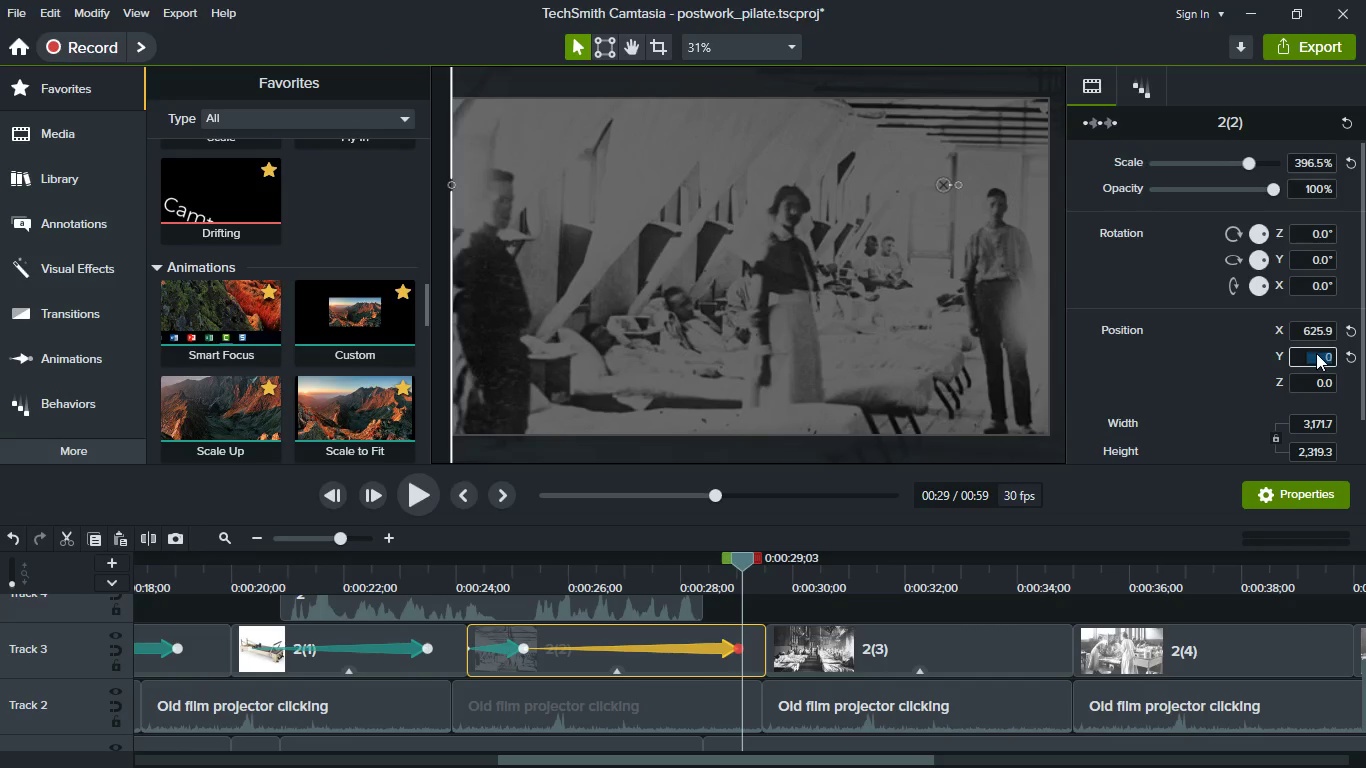 
key(0)
 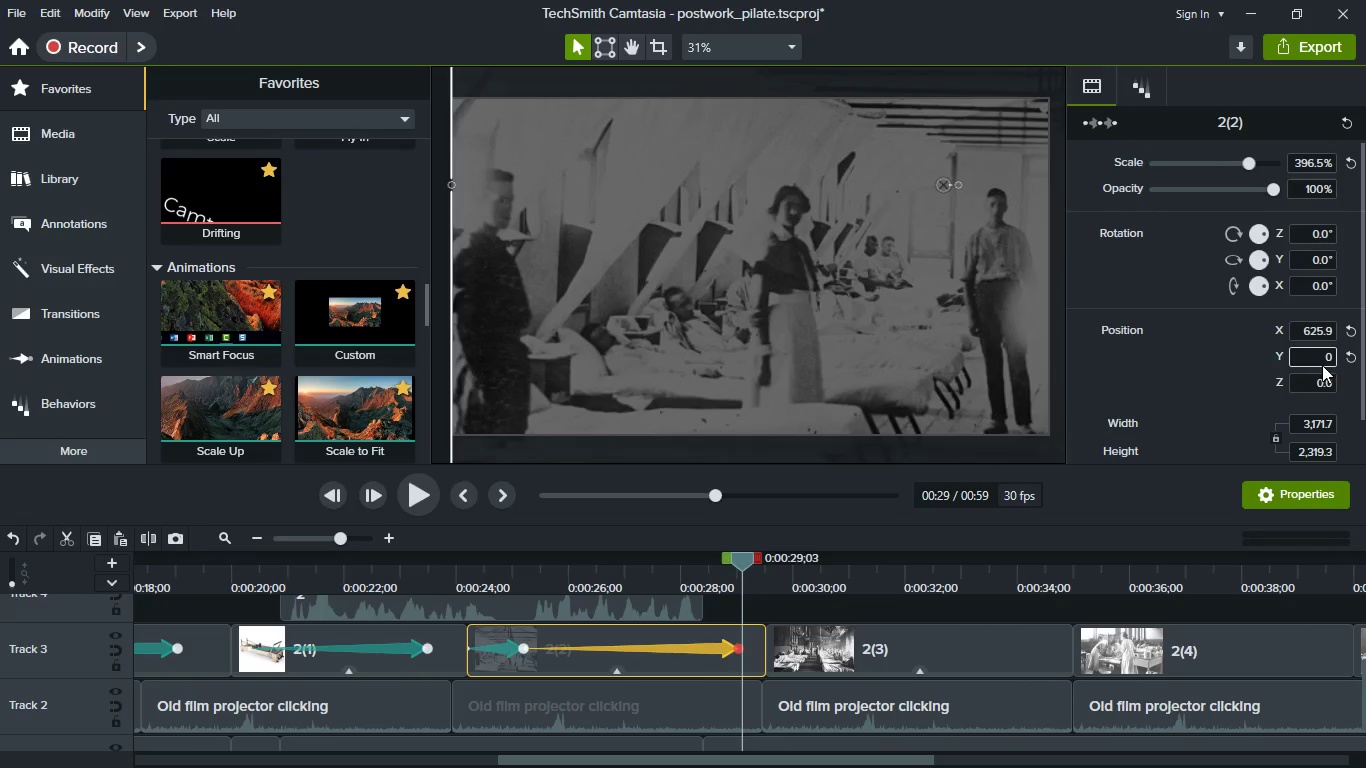 
key(Enter)
 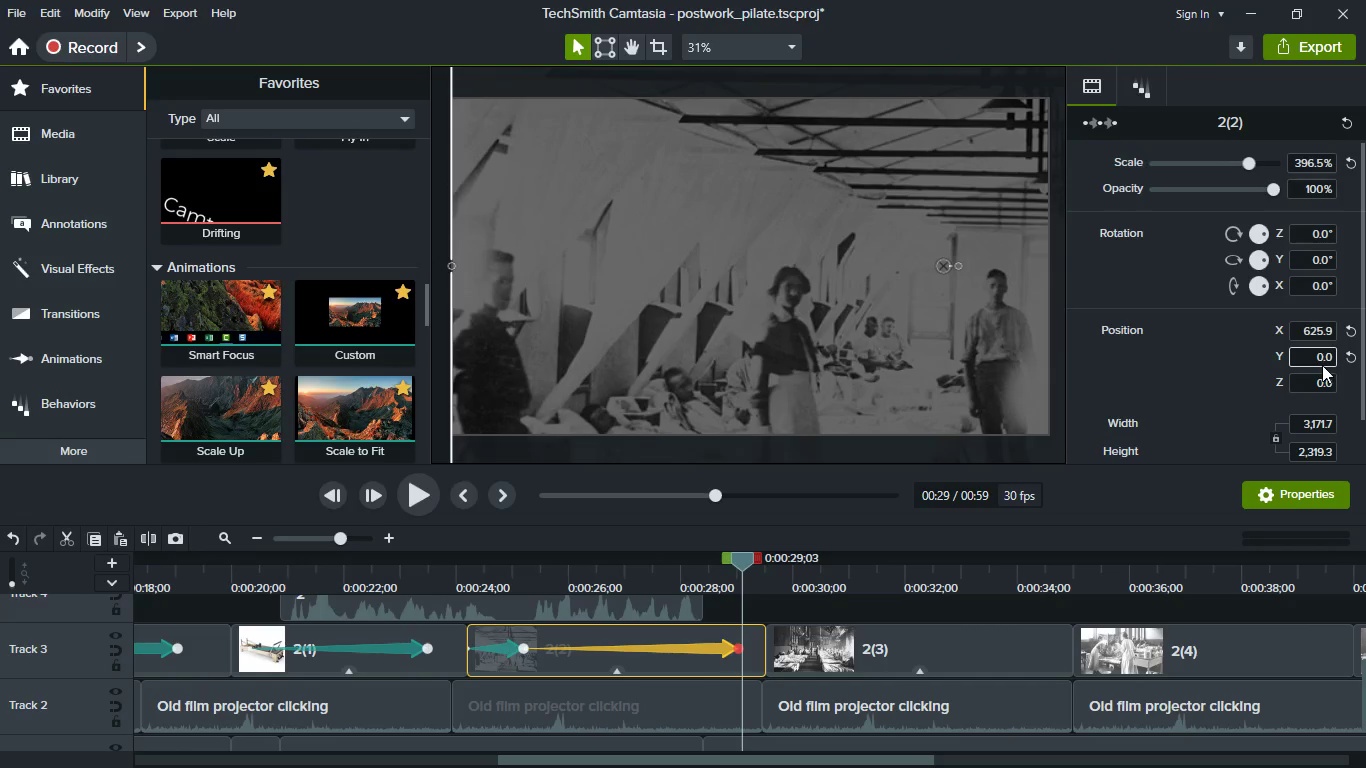 
key(Control+Z)
 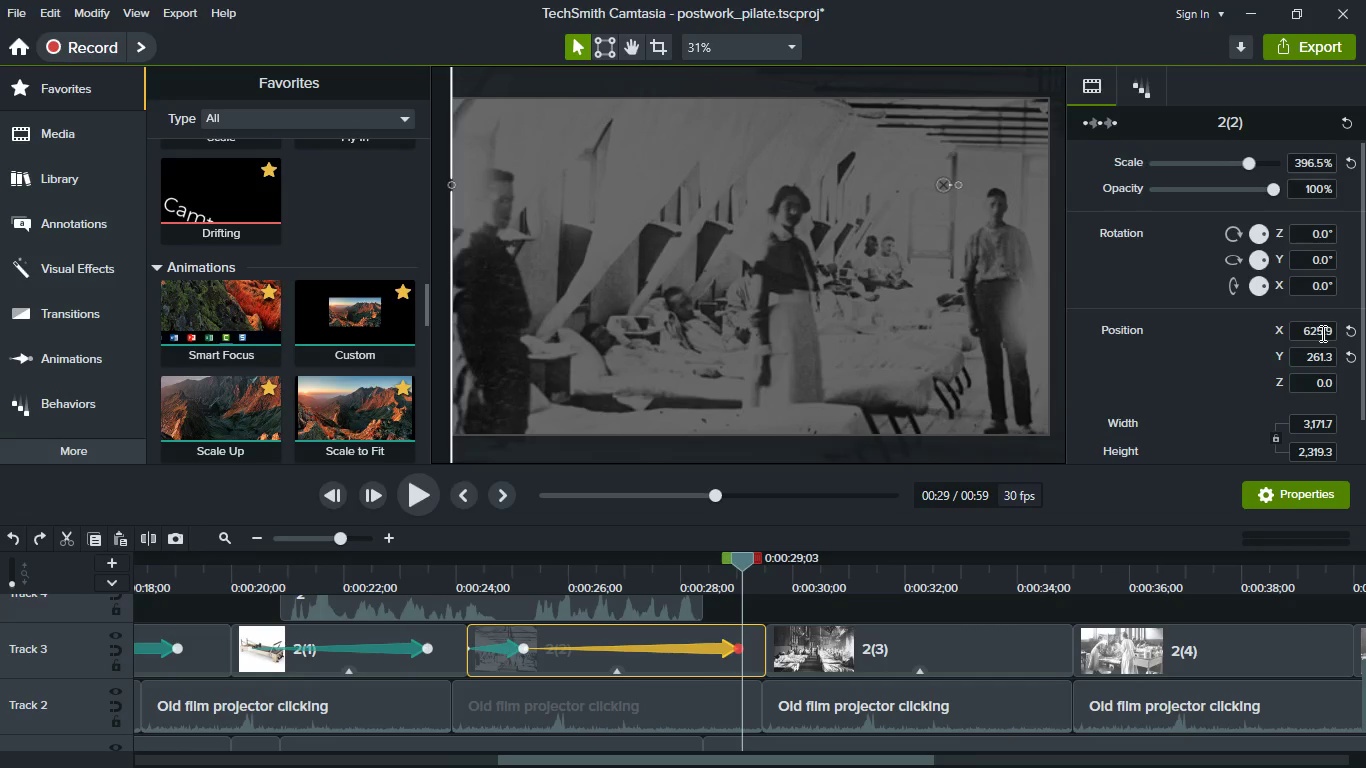 
left_click([1321, 333])
 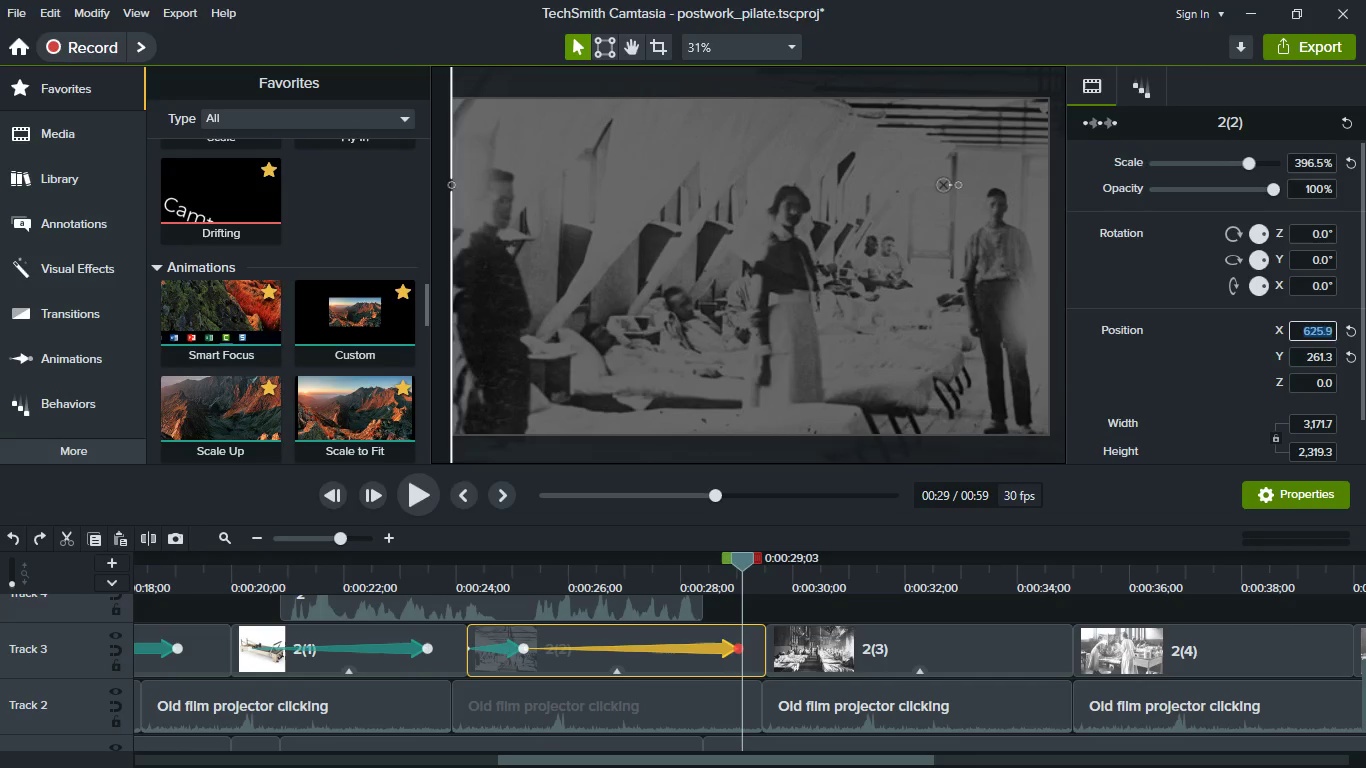 
key(0)
 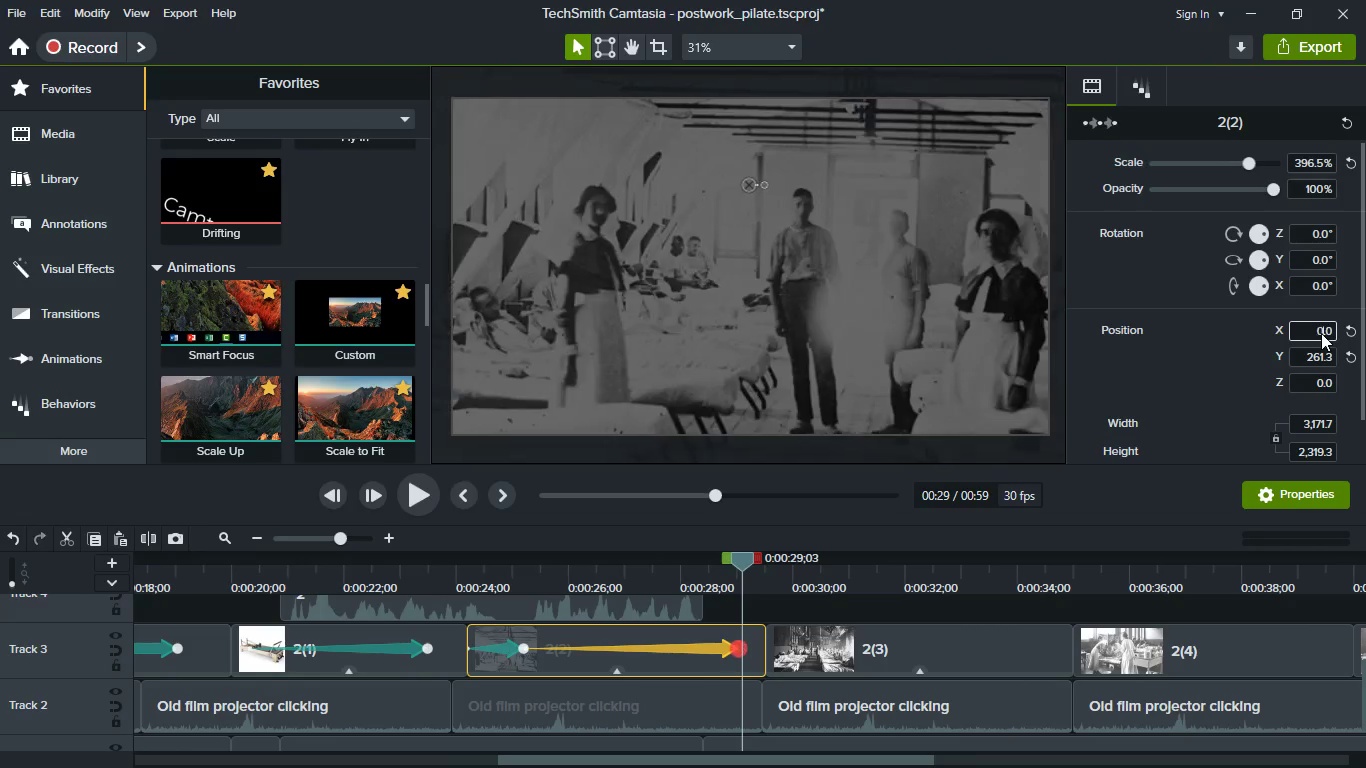 
key(Enter)
 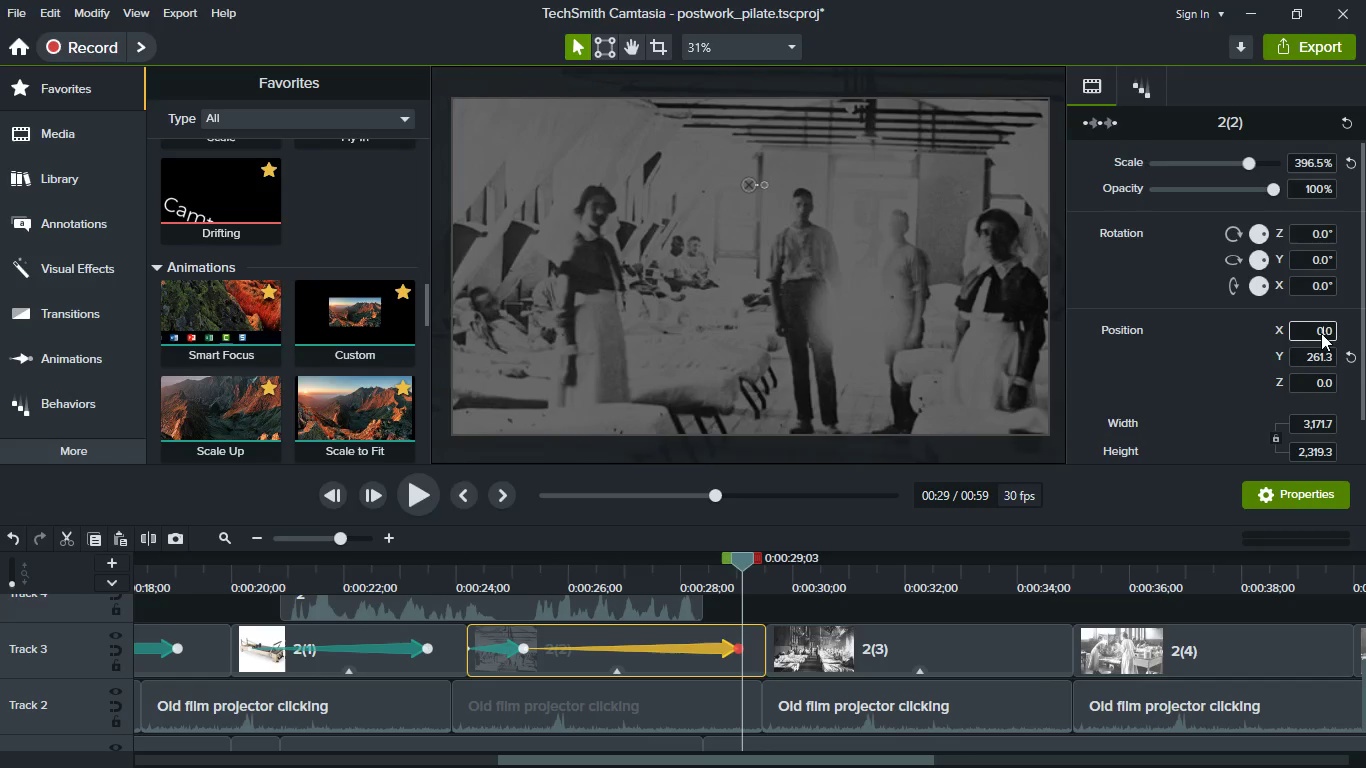 
key(Control+Z)
 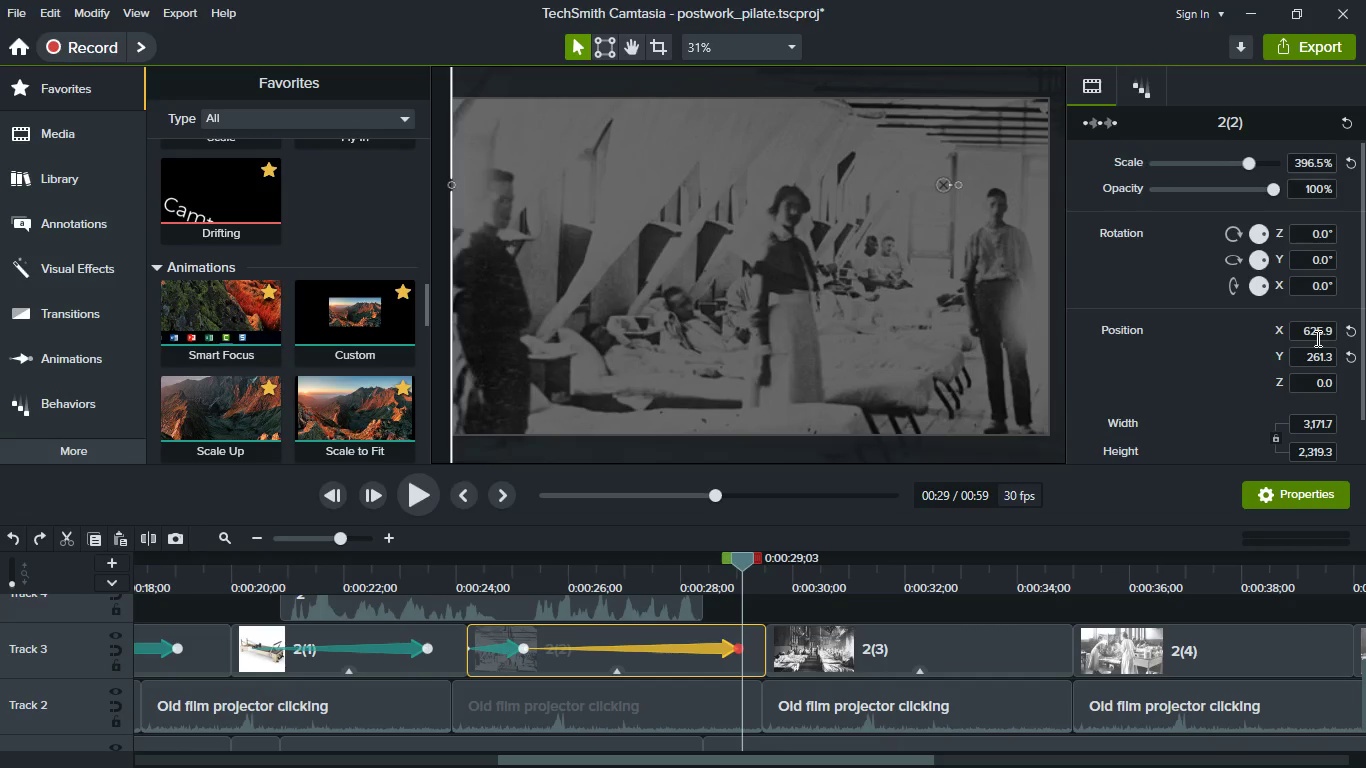 
wait(16.31)
 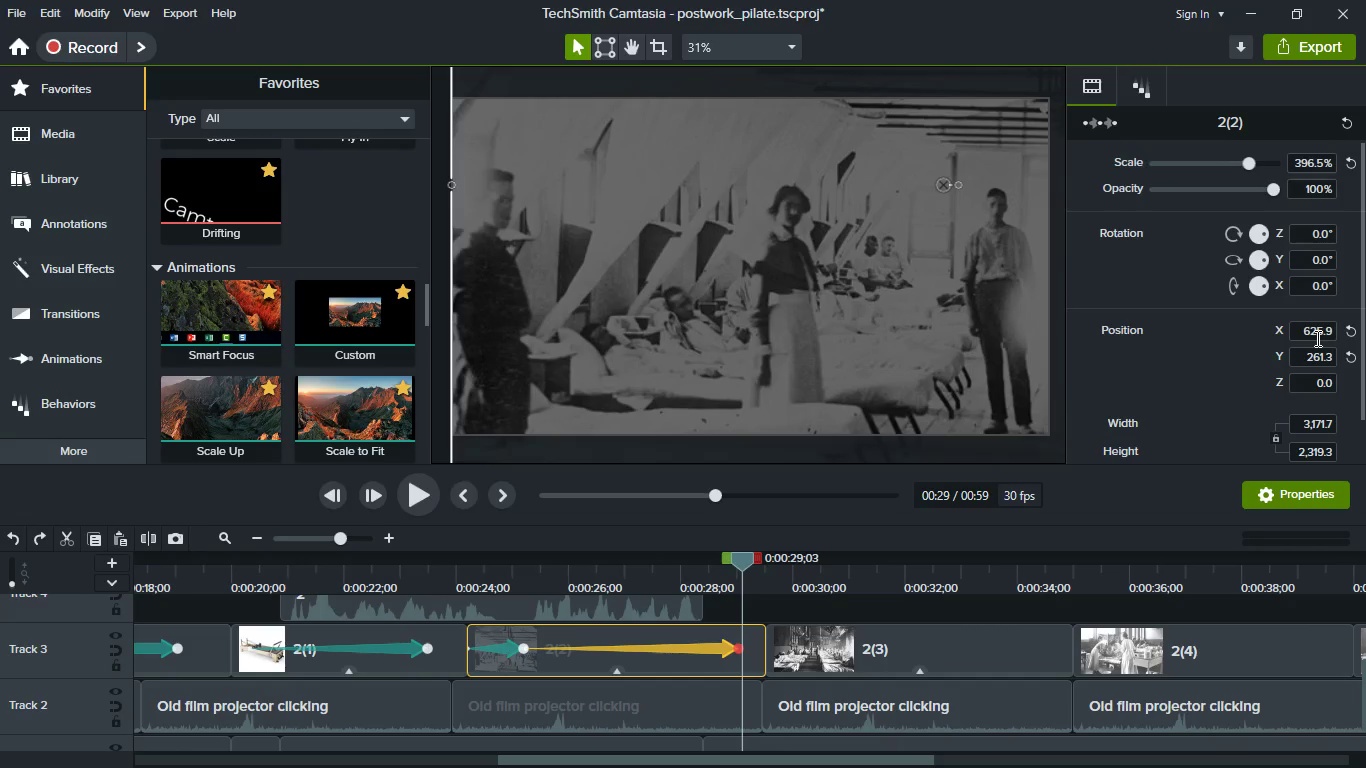 
left_click([1316, 338])
 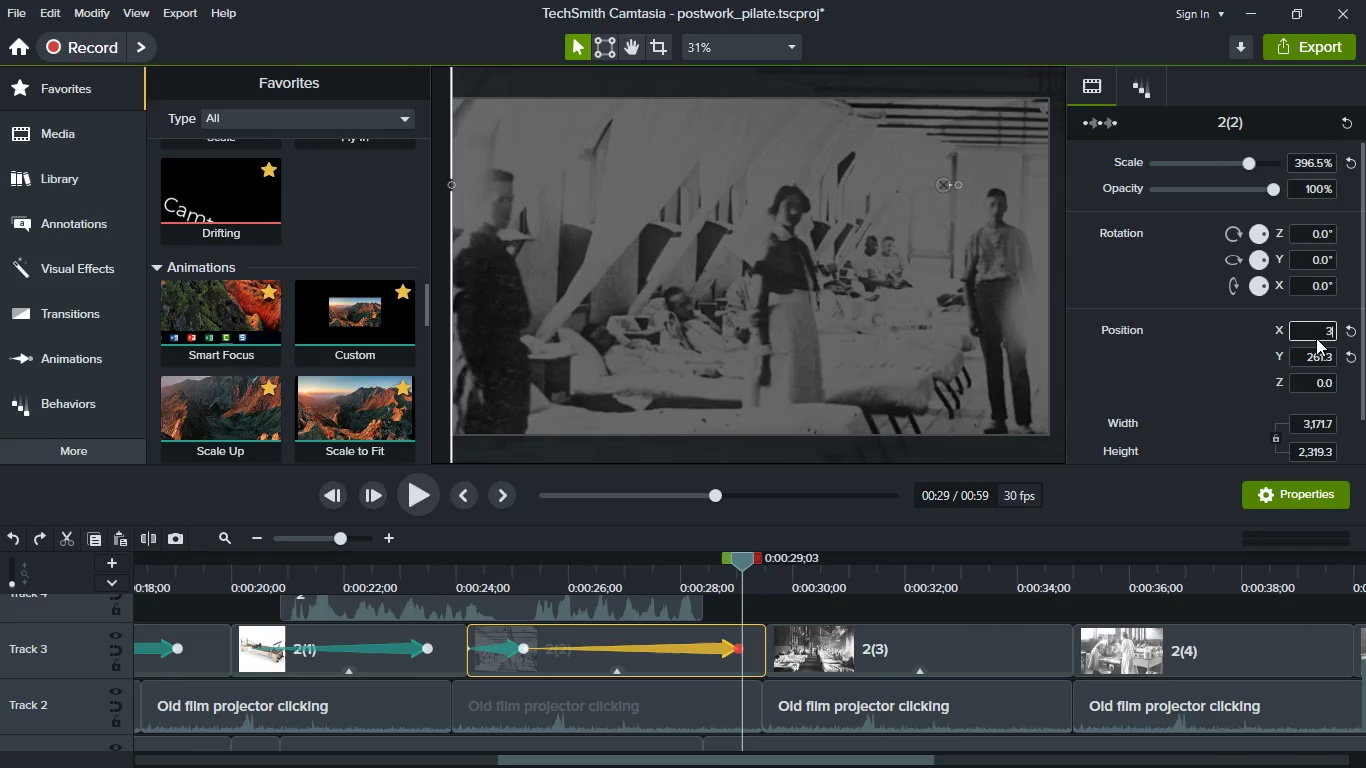 
type(300)
 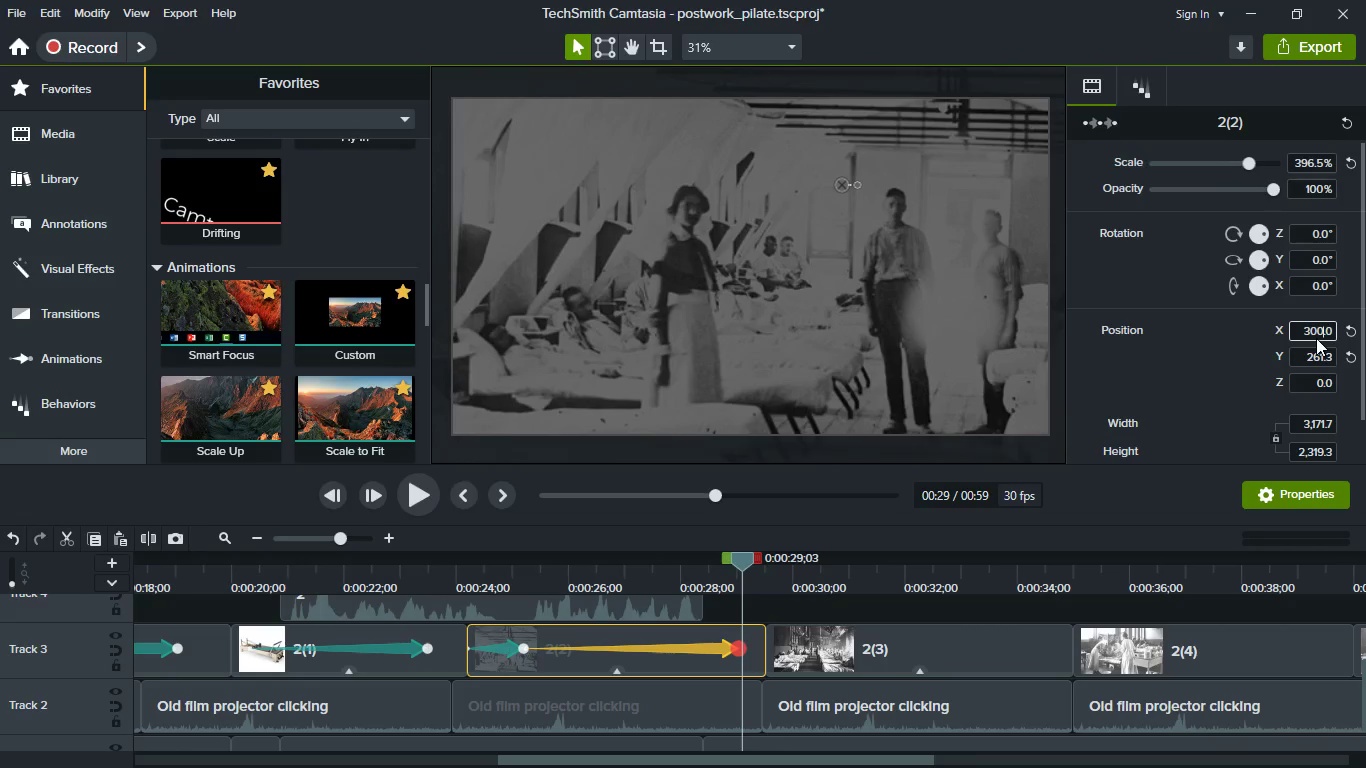 
key(Enter)
 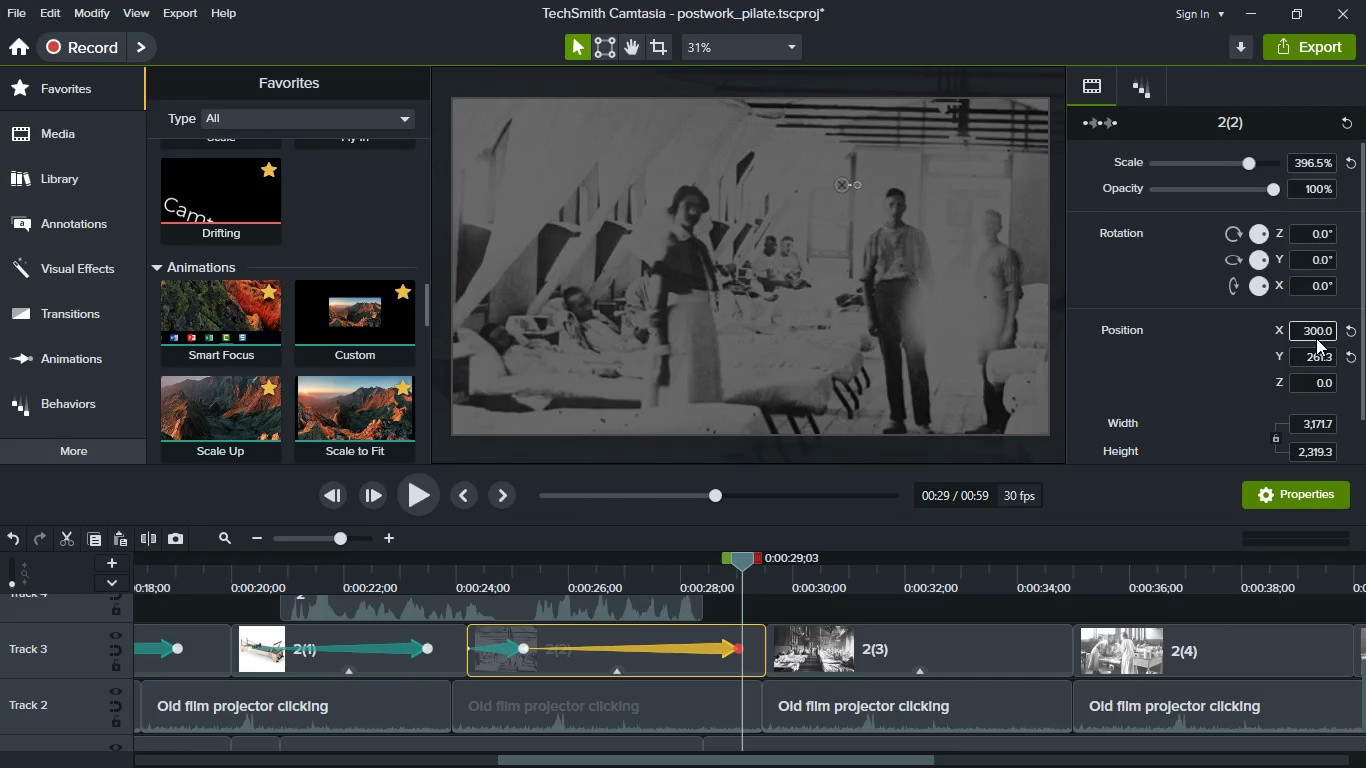 
key(Control+Z)
 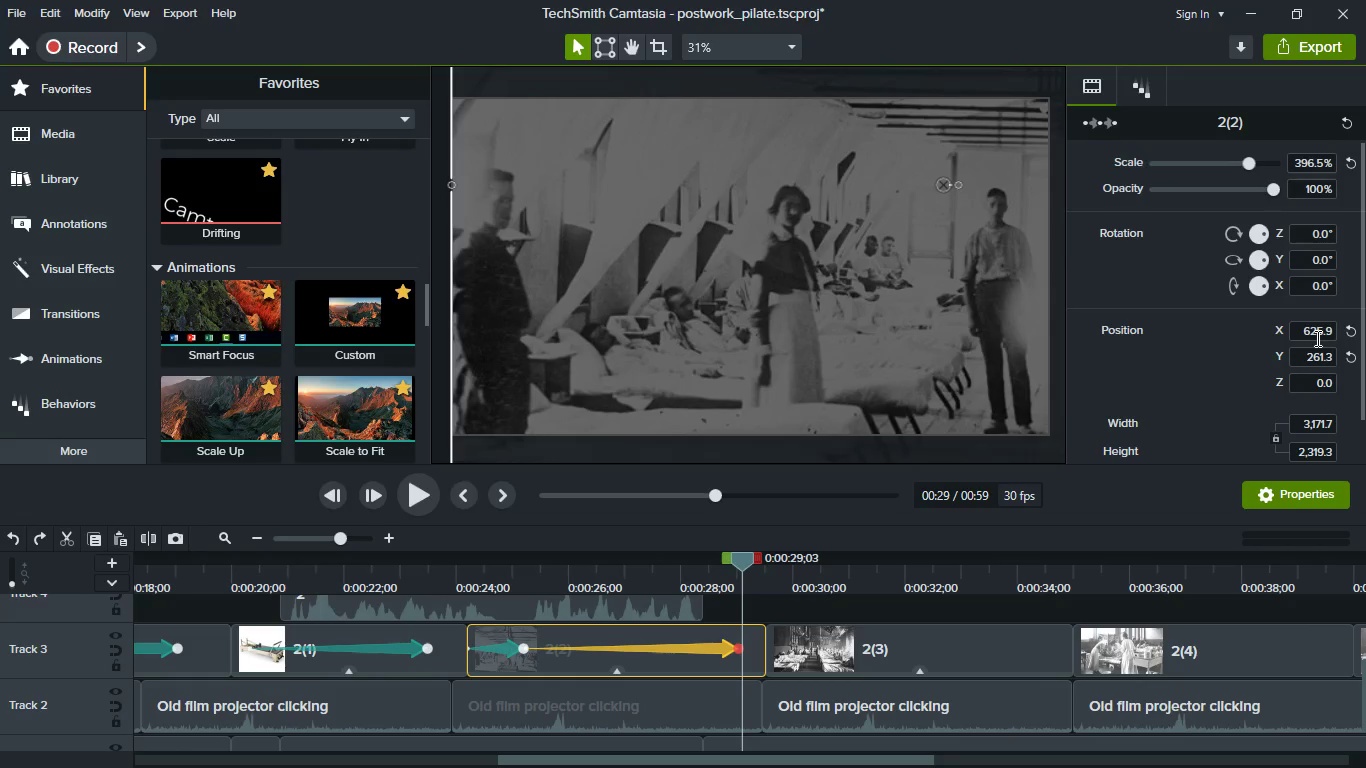 
left_click([1316, 338])
 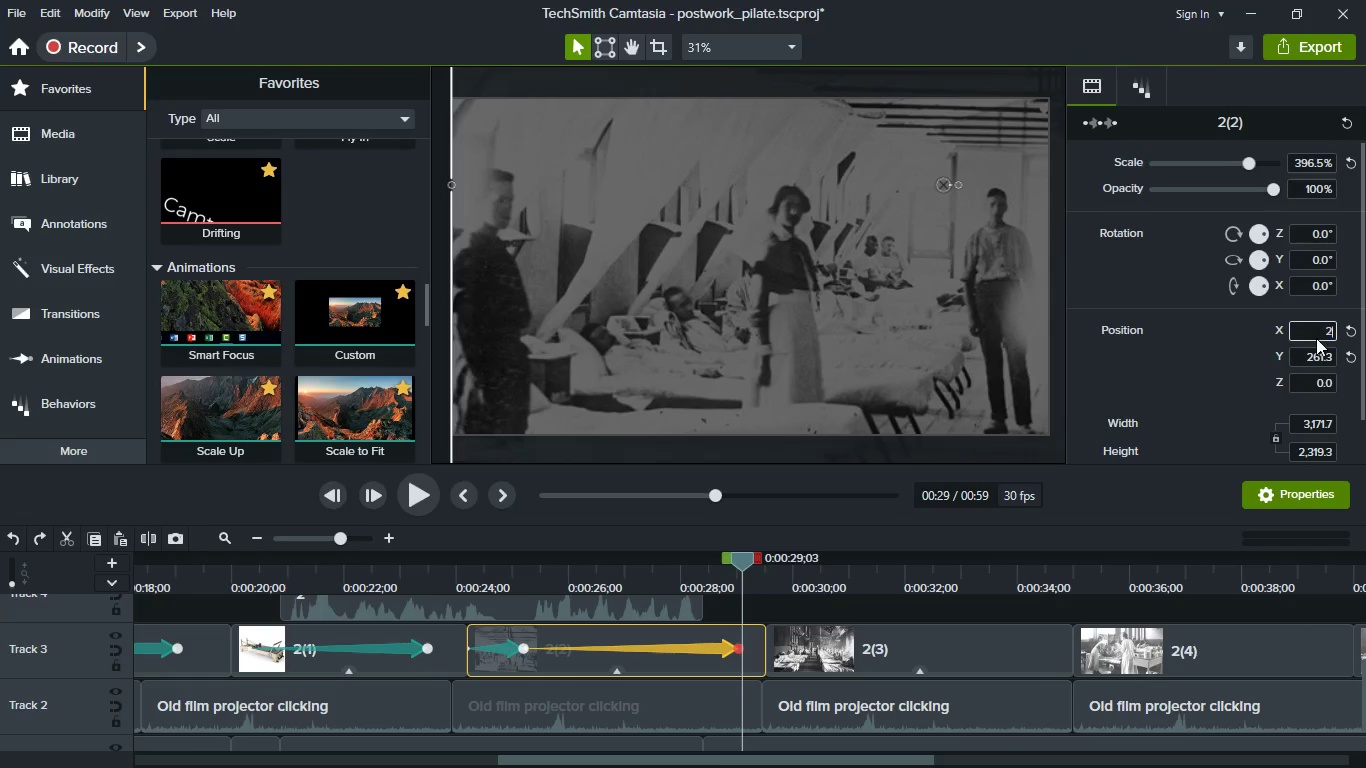 
type(200)
 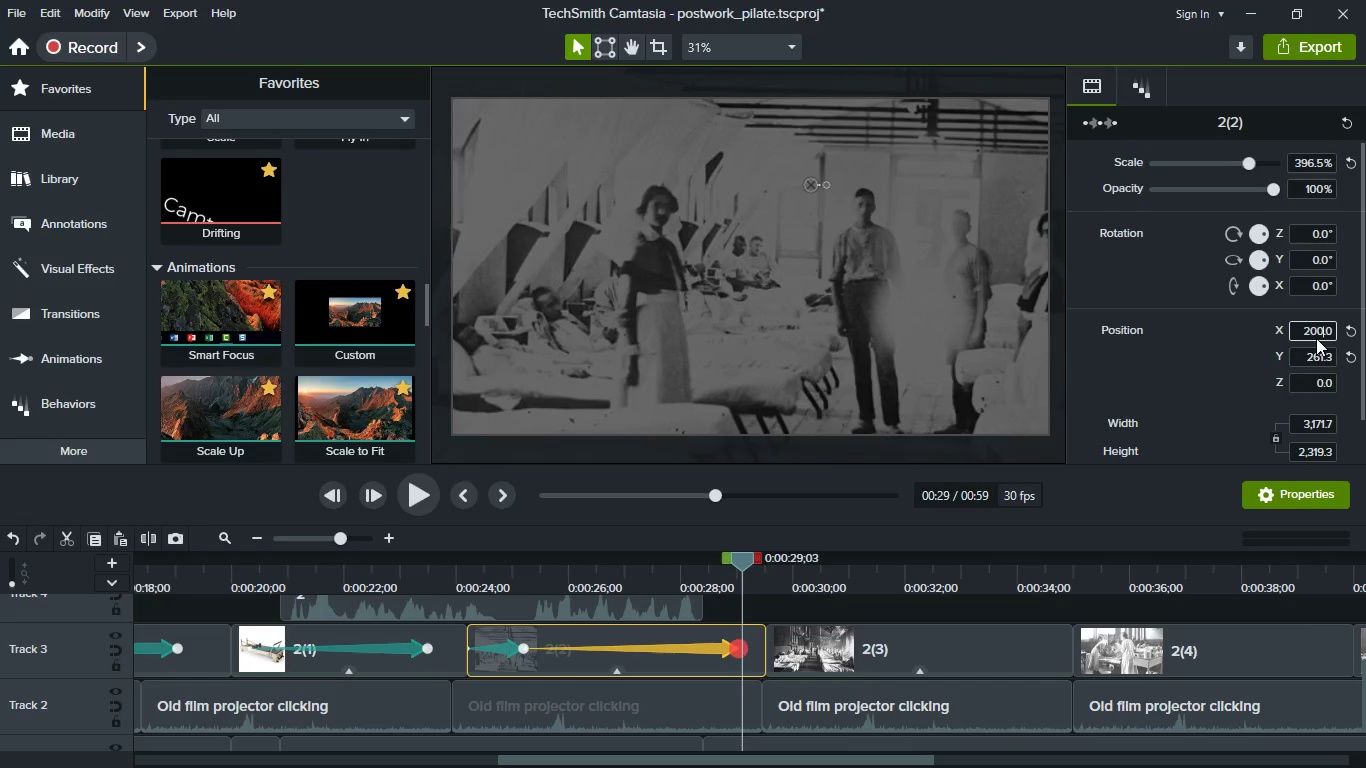 
key(Enter)
 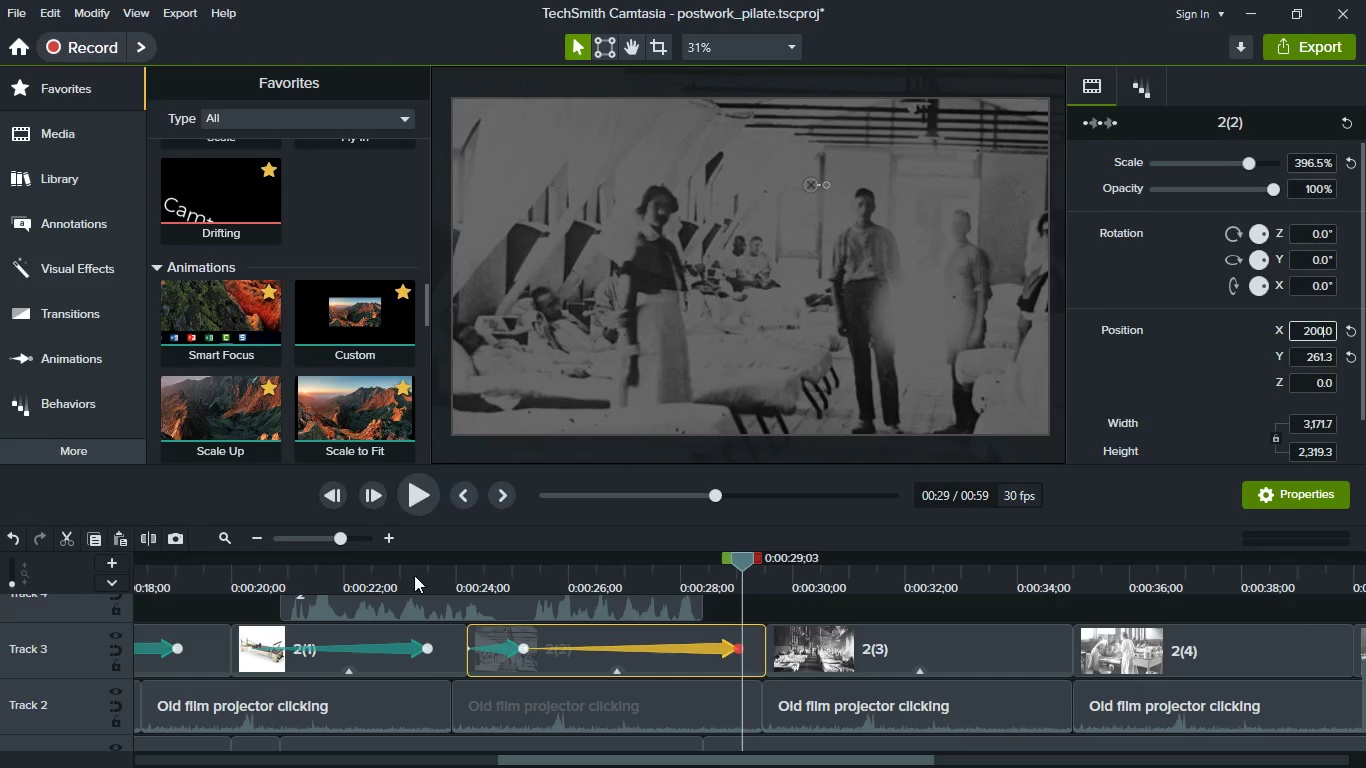 
left_click([459, 570])
 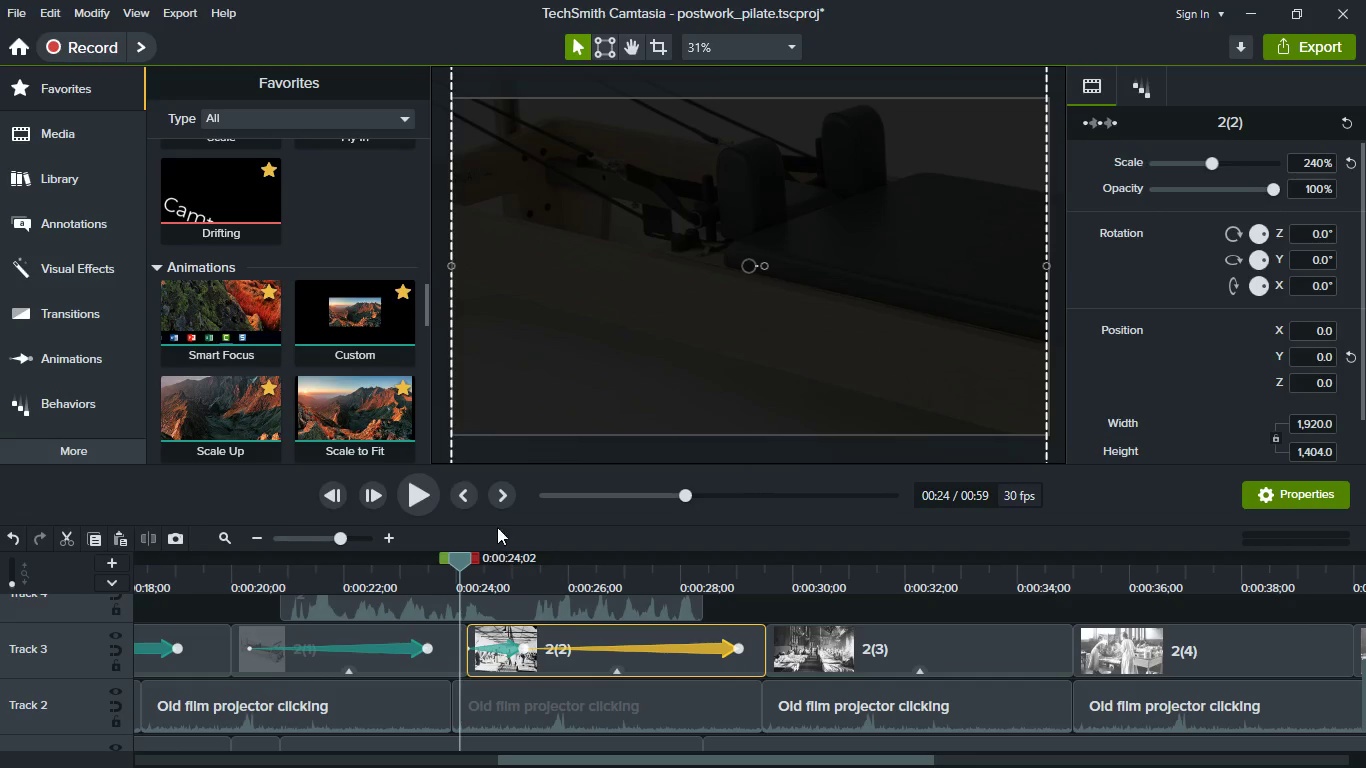 
left_click([409, 497])
 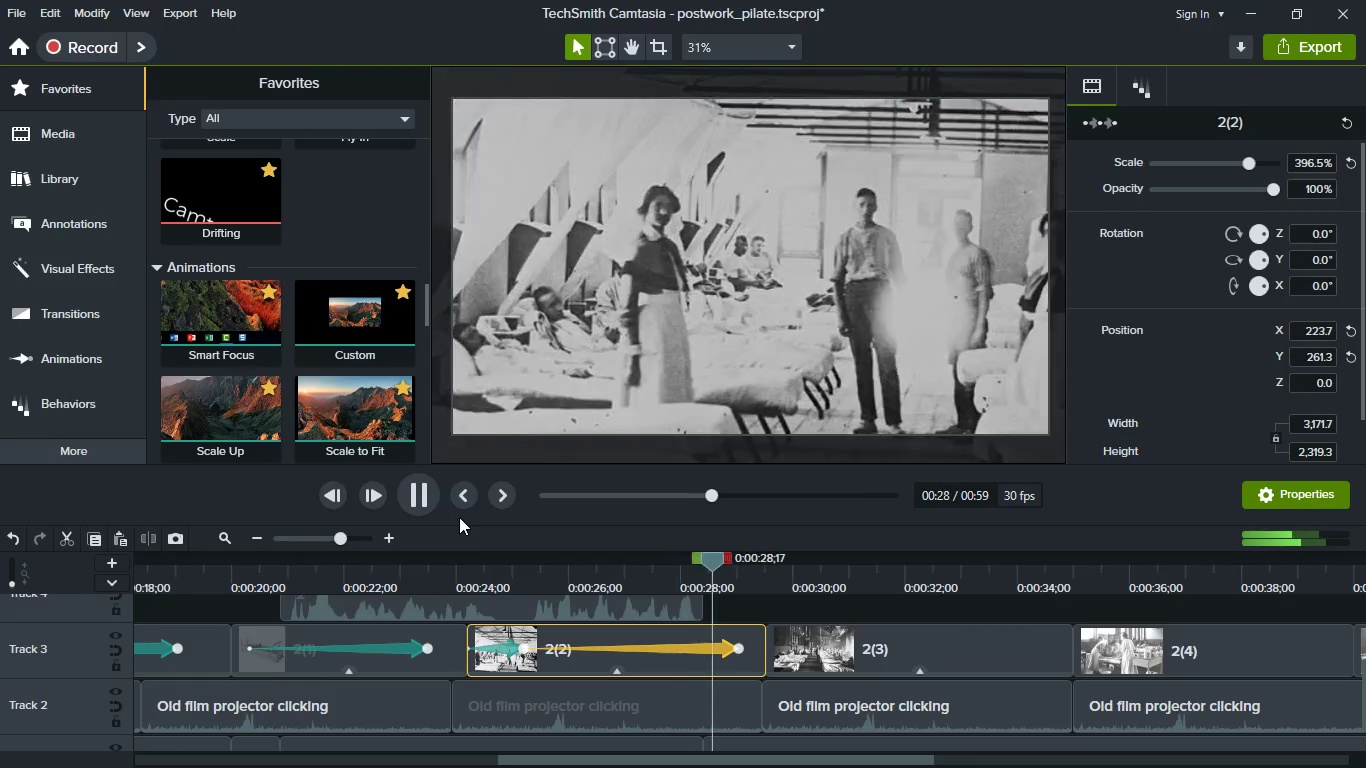 
wait(6.38)
 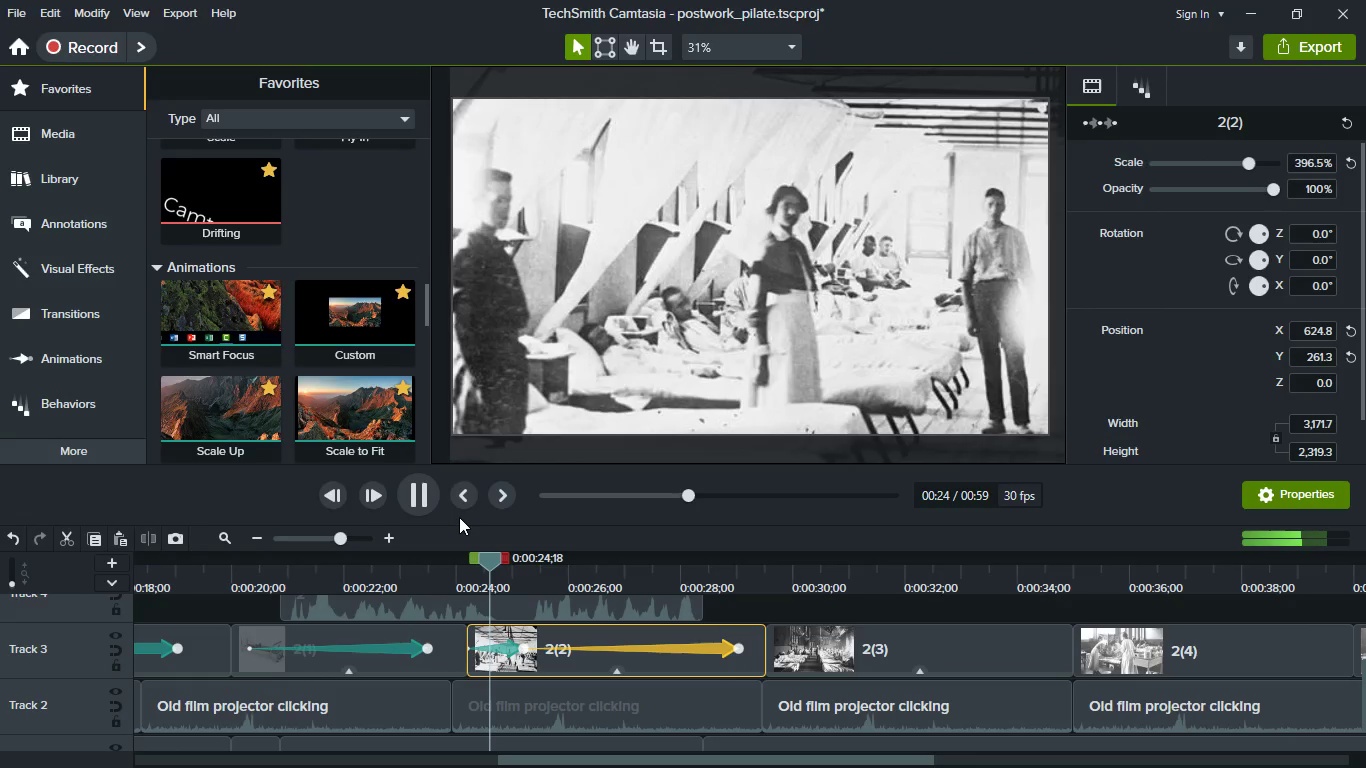 
key(Space)
 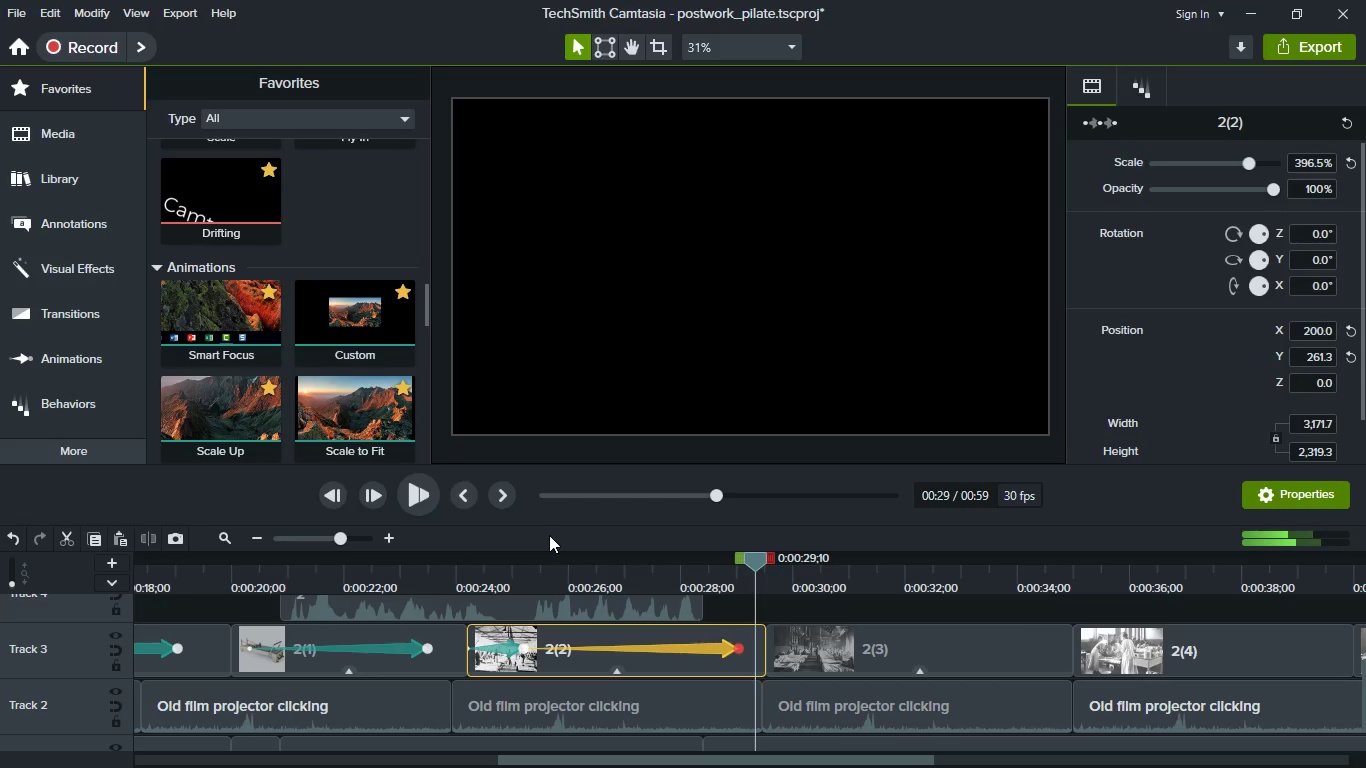 
mouse_move([758, 681])
 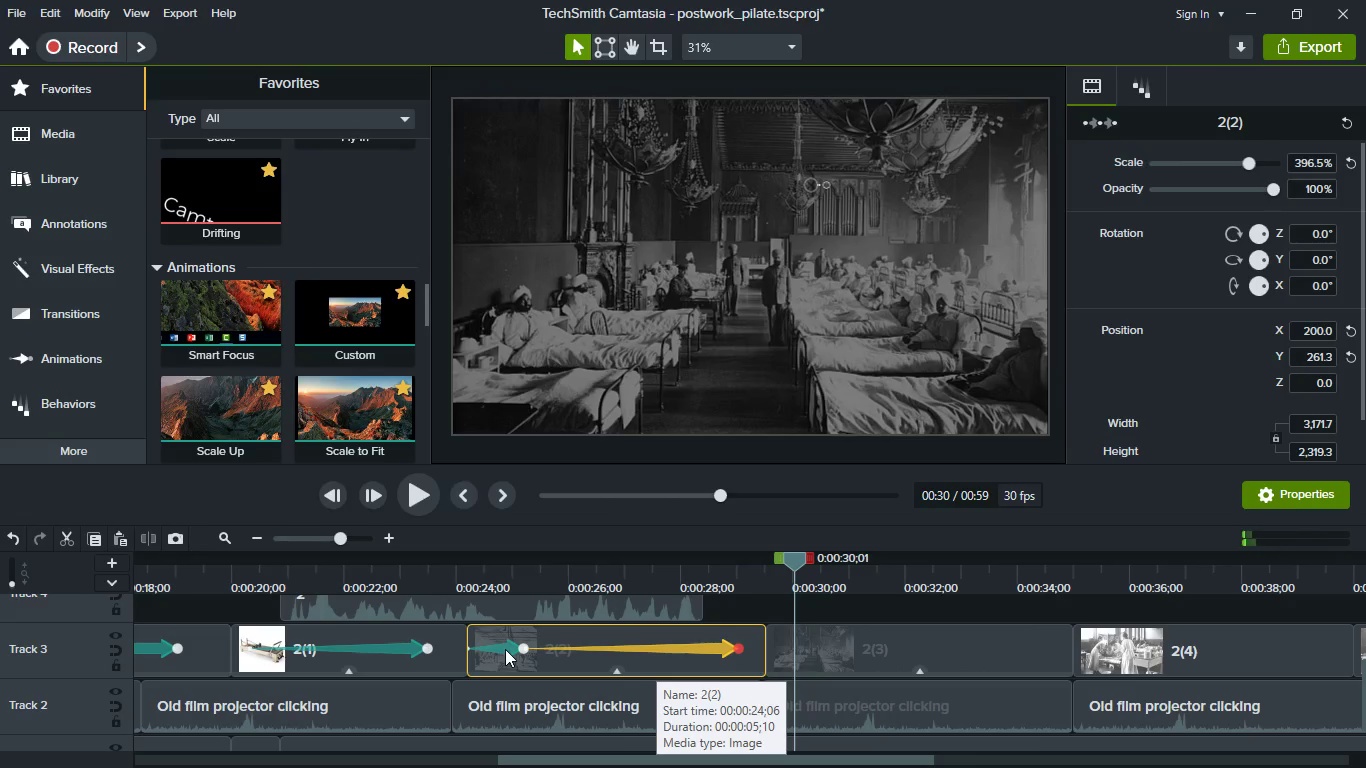 
left_click([505, 649])
 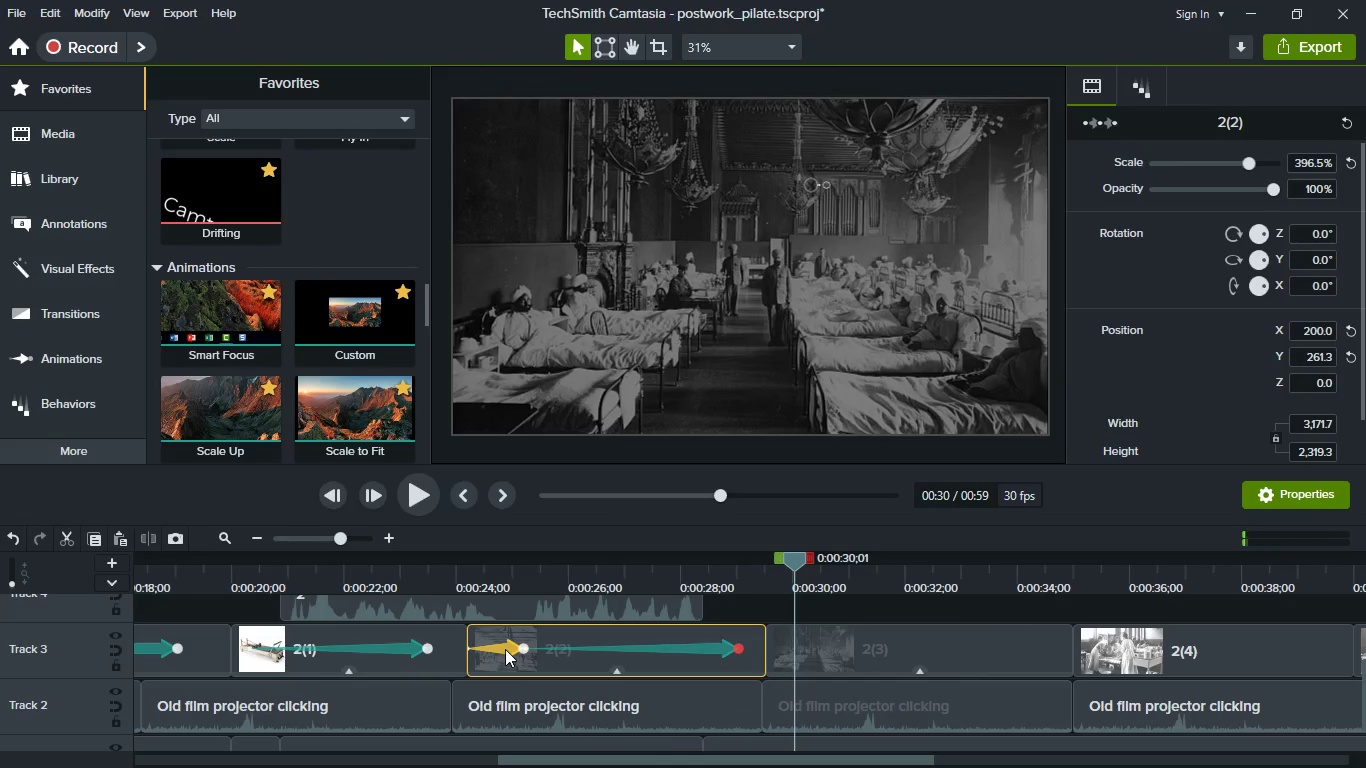 
key(Control+C)
 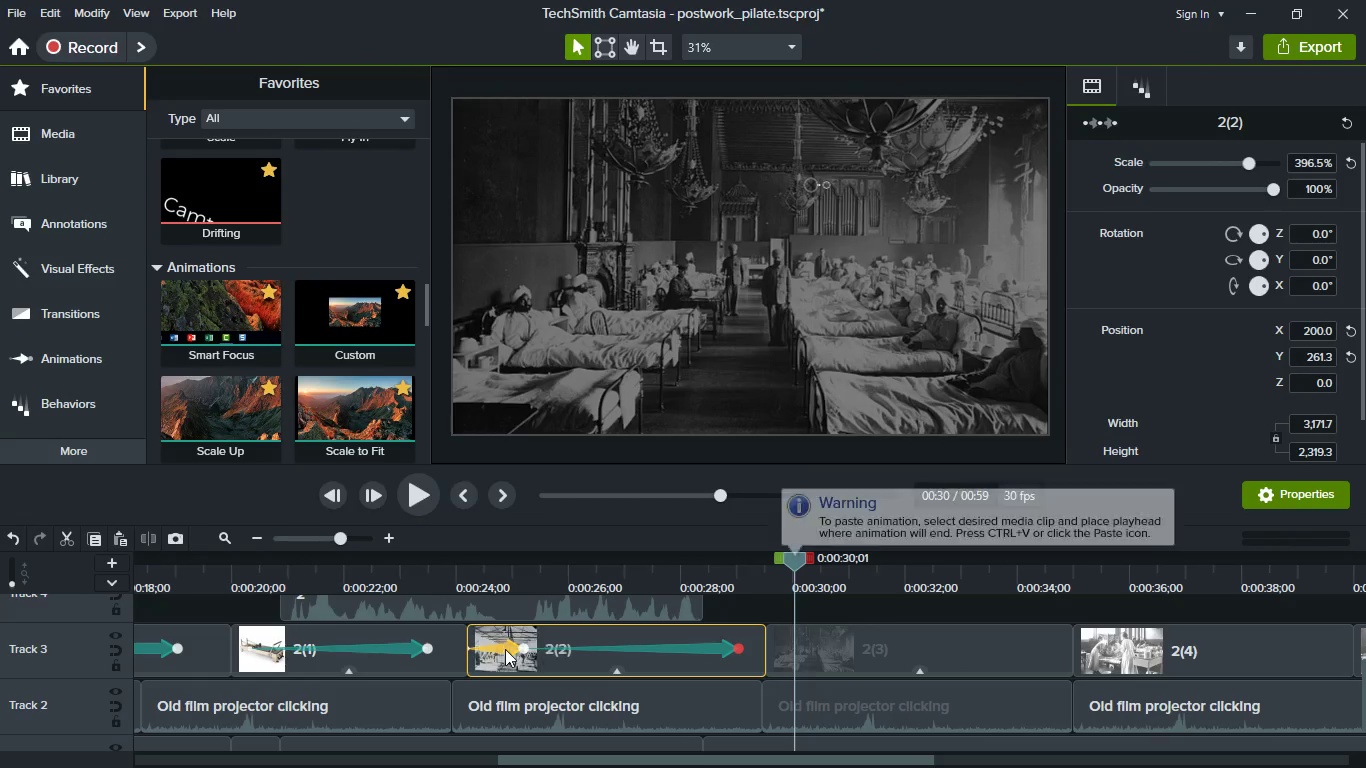 
key(Control+V)
 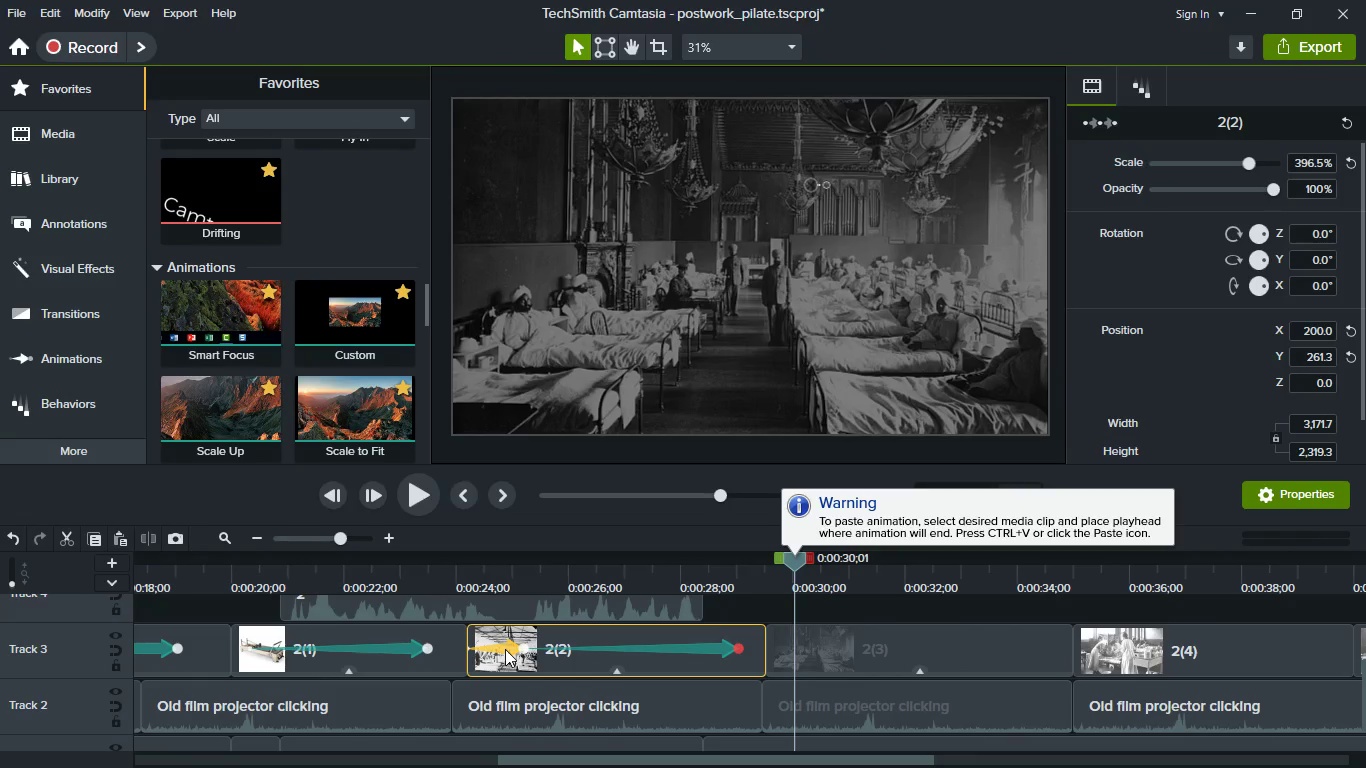 
hold_key(key=ControlLeft, duration=1.39)
 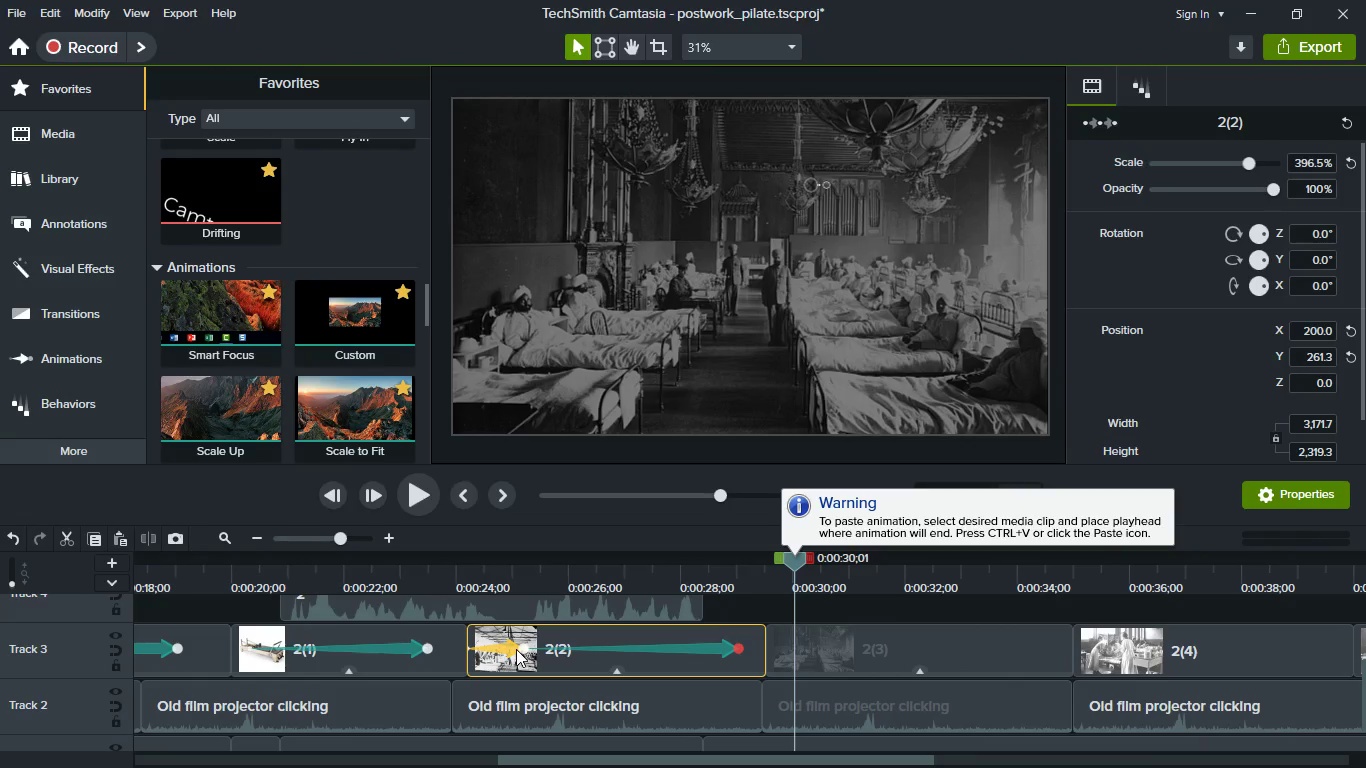 
key(Control+Z)
 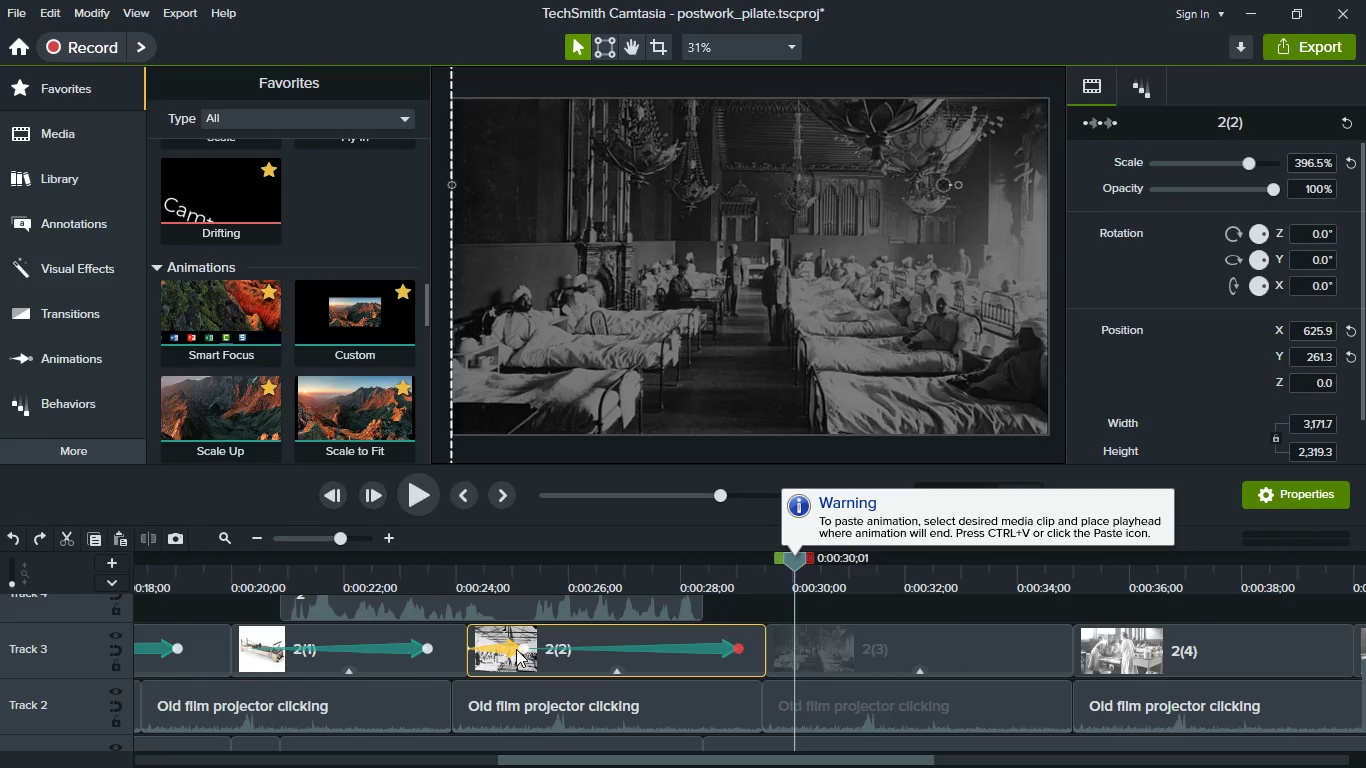 
hold_key(key=ControlLeft, duration=0.8)
 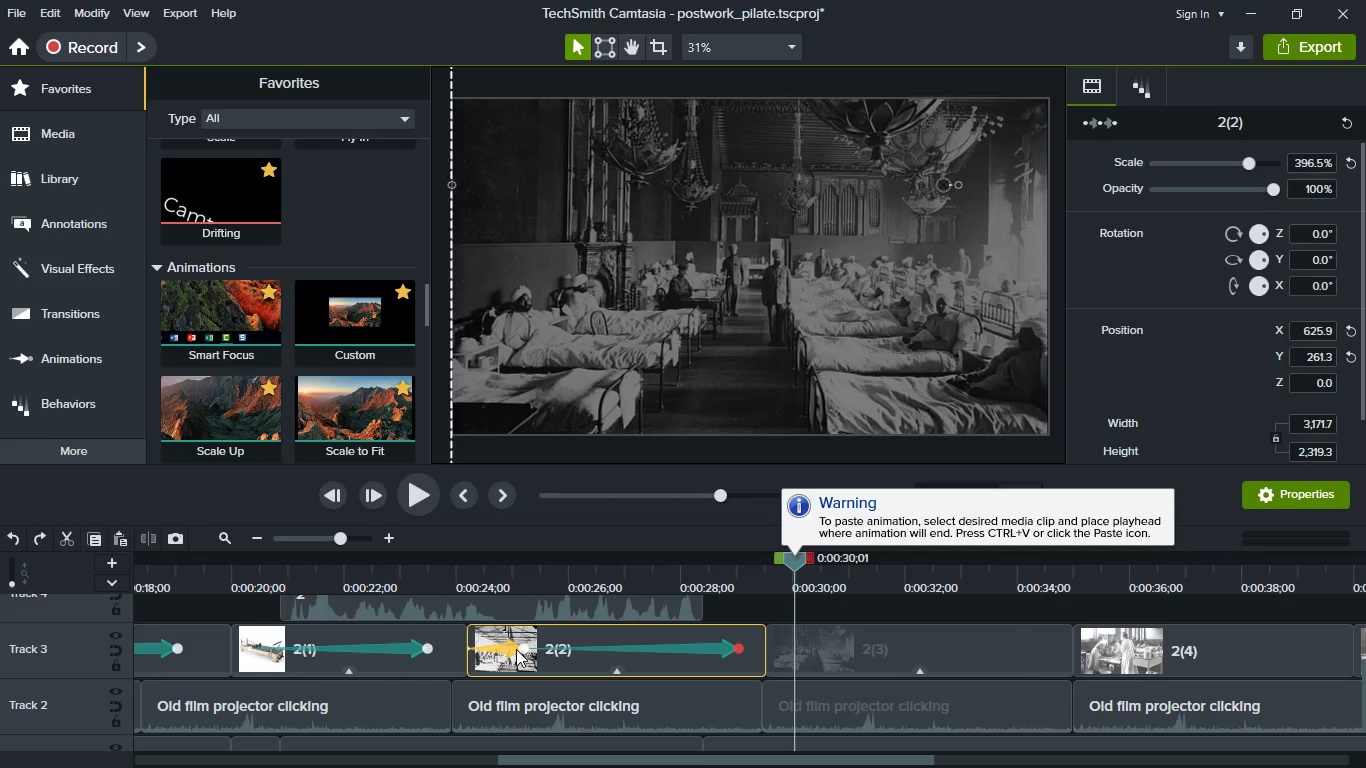 
key(Control+Y)
 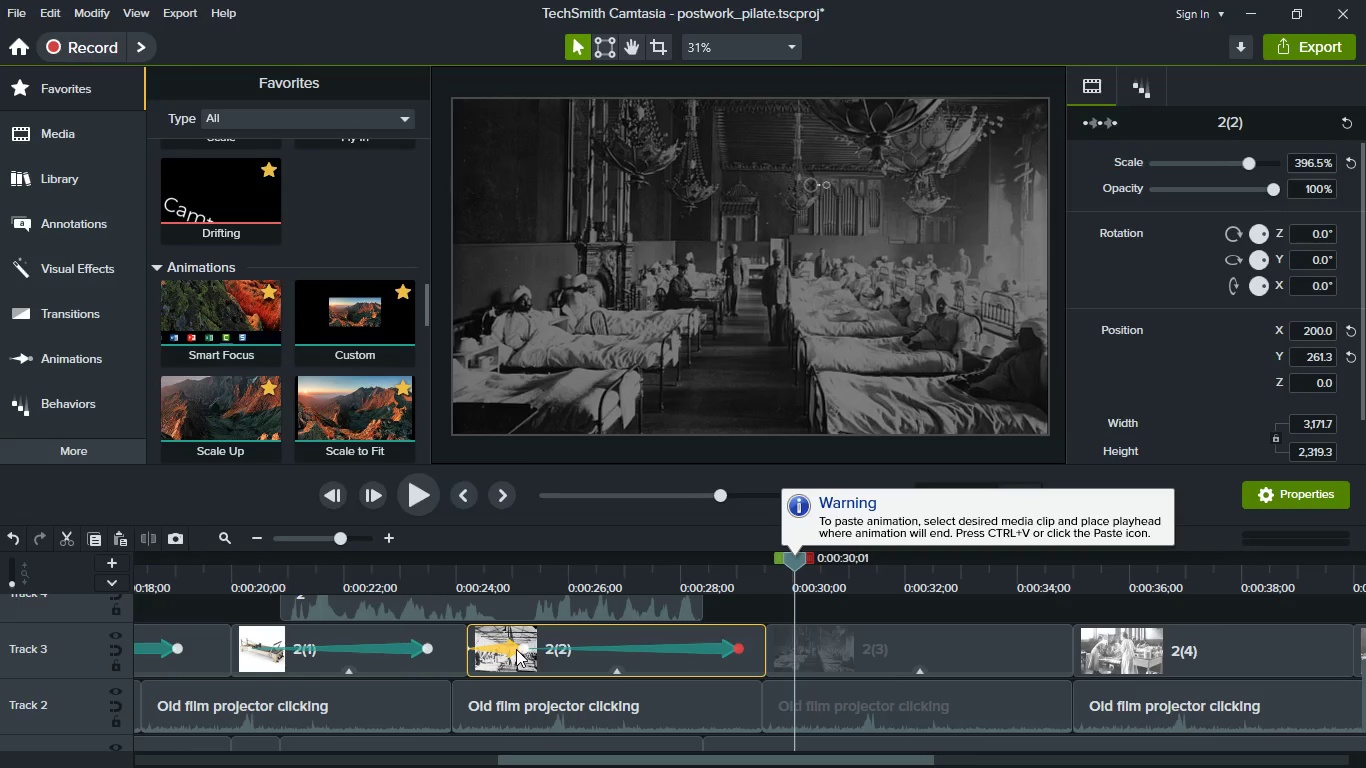 
key(Control+Y)
 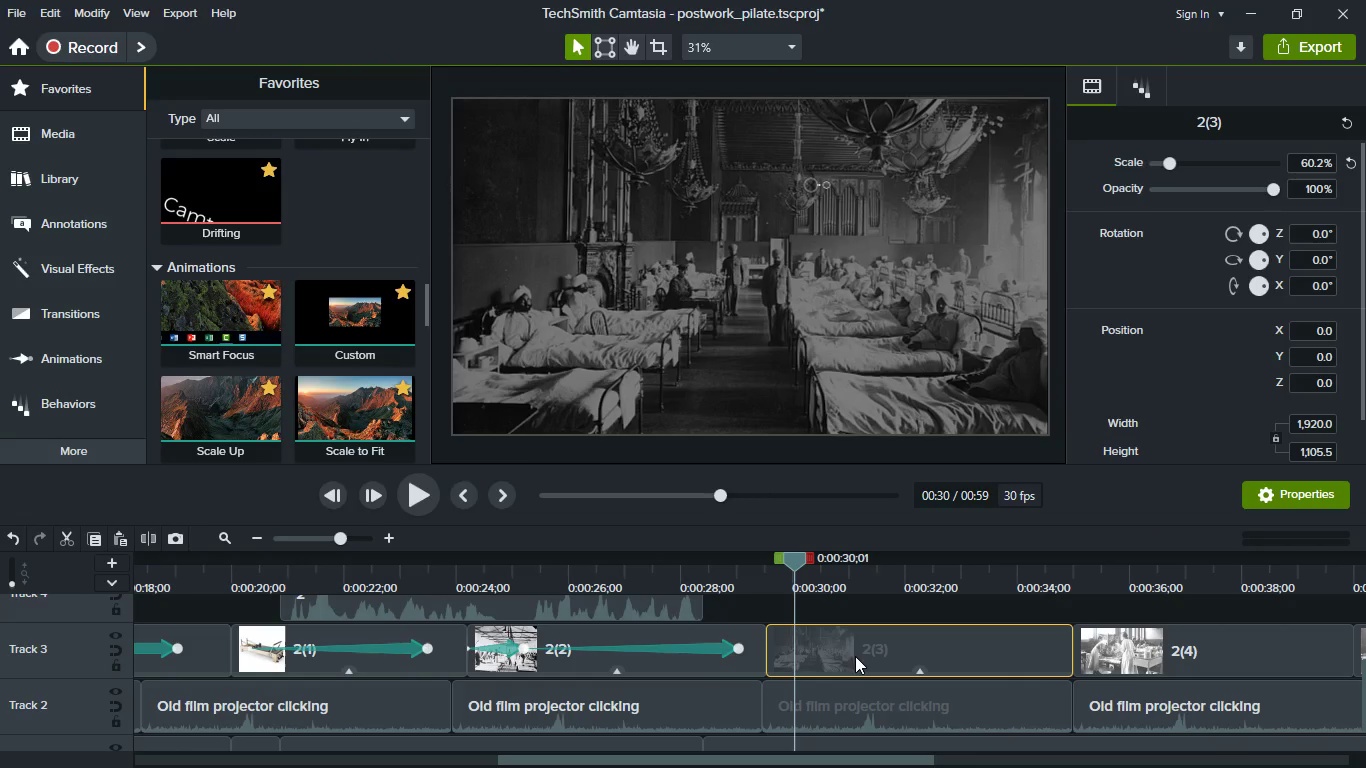 
key(Control+V)
 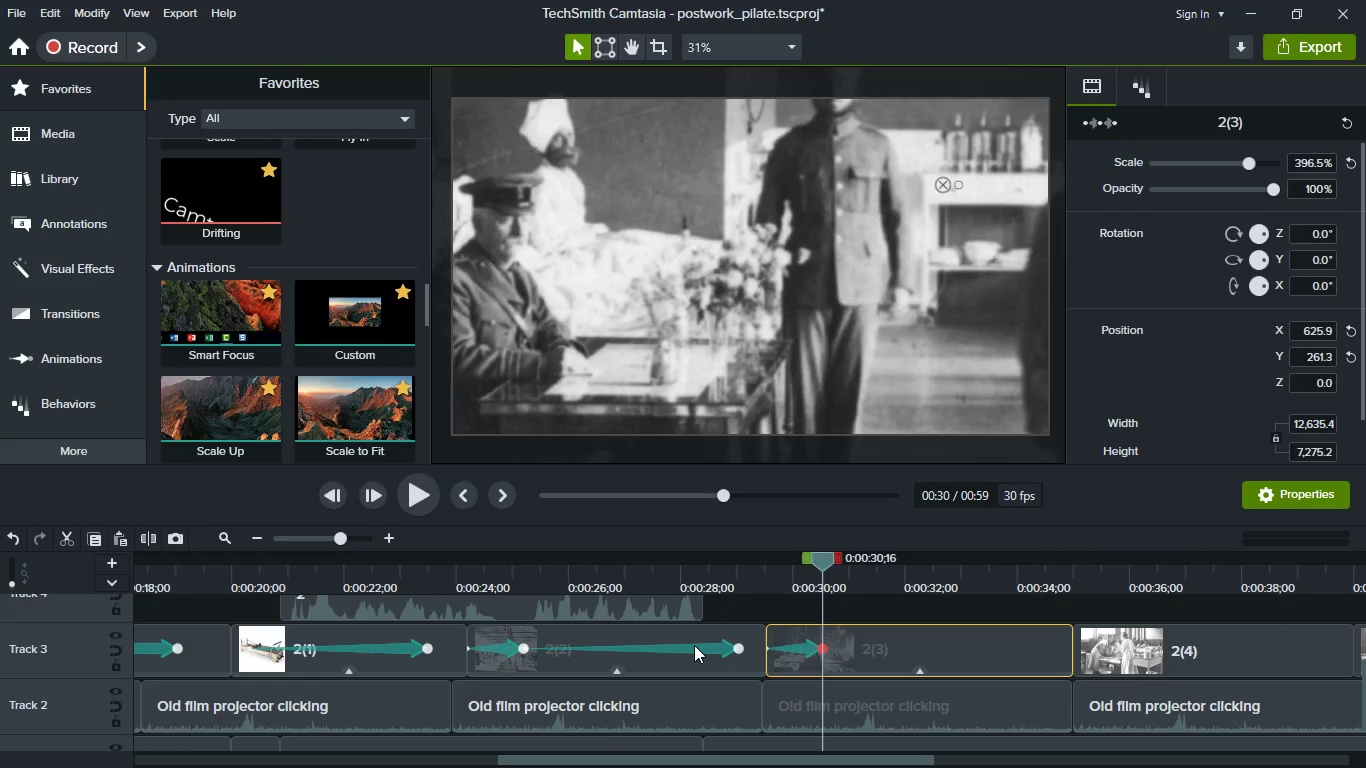 
left_click([694, 645])
 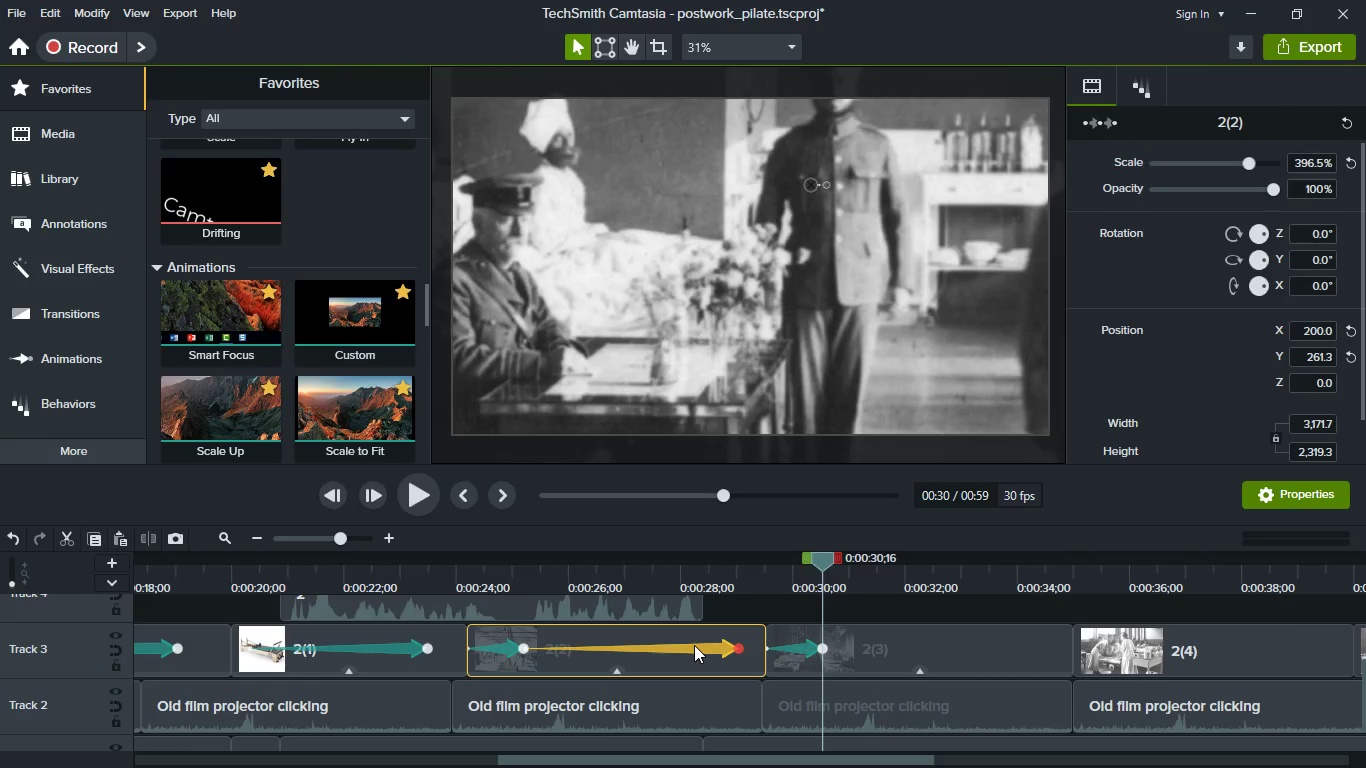 
key(Control+C)
 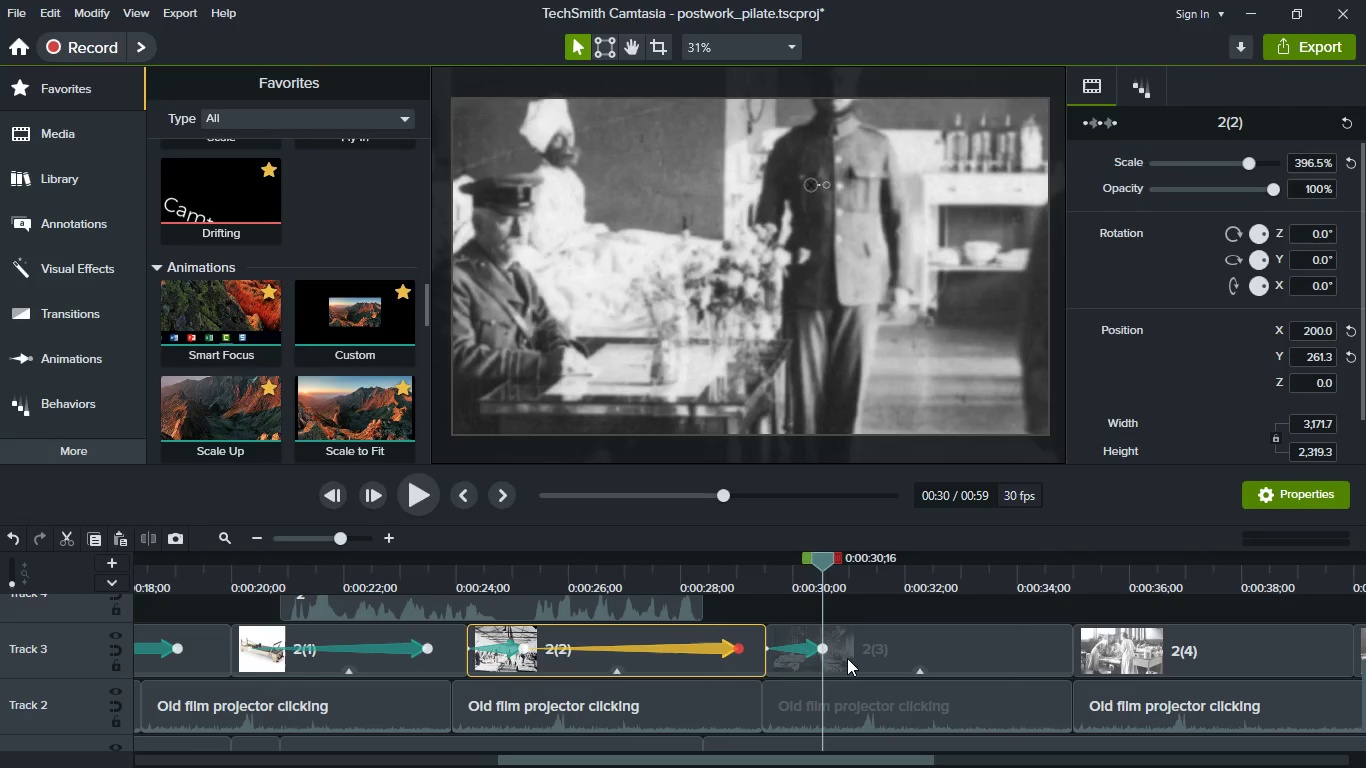 
left_click([847, 658])
 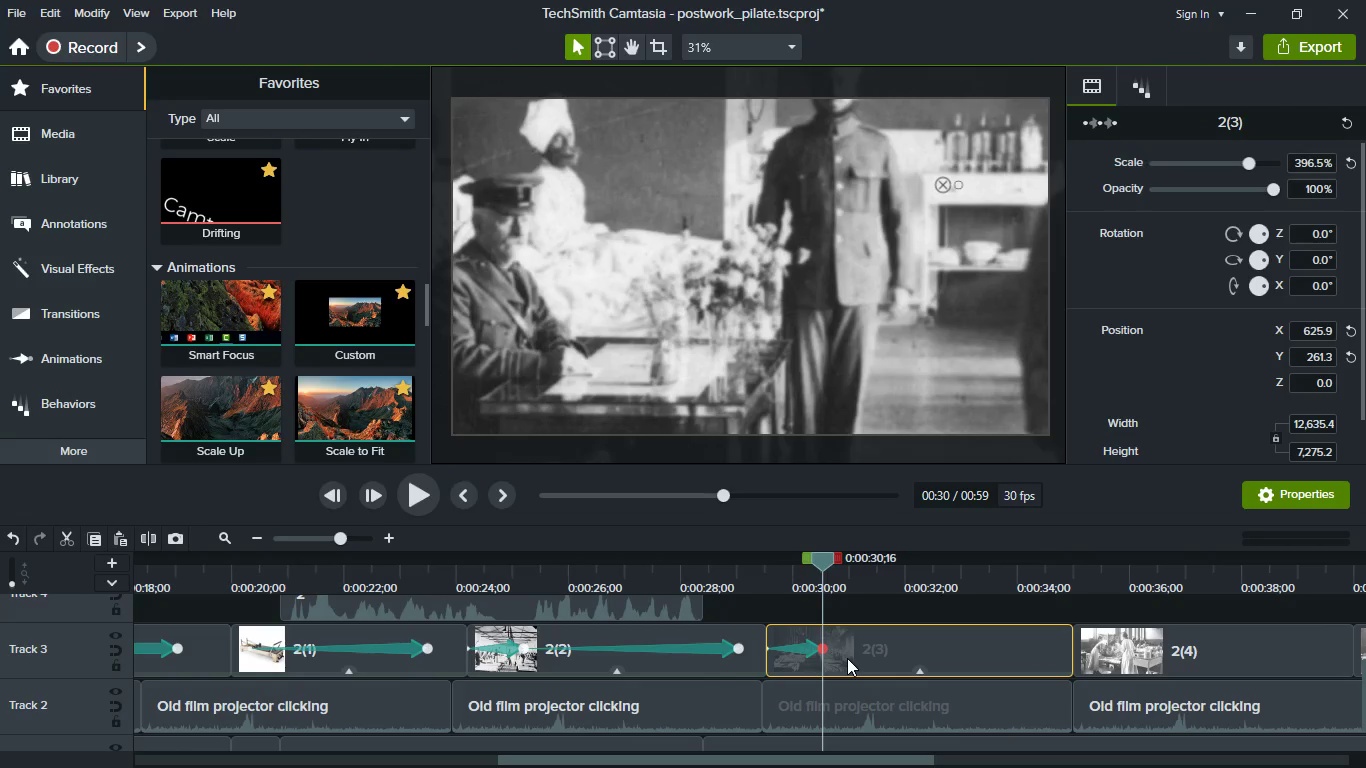 
key(Control+V)
 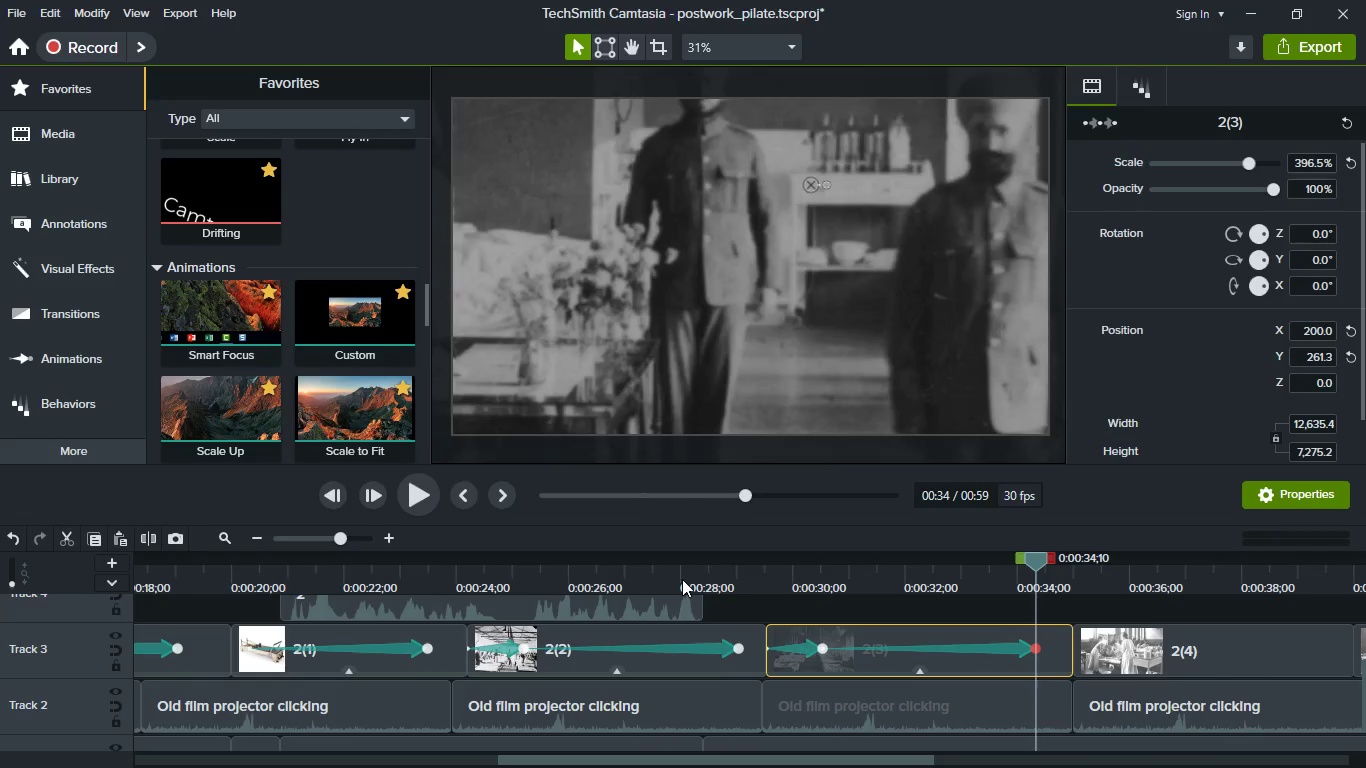 
left_click([682, 579])
 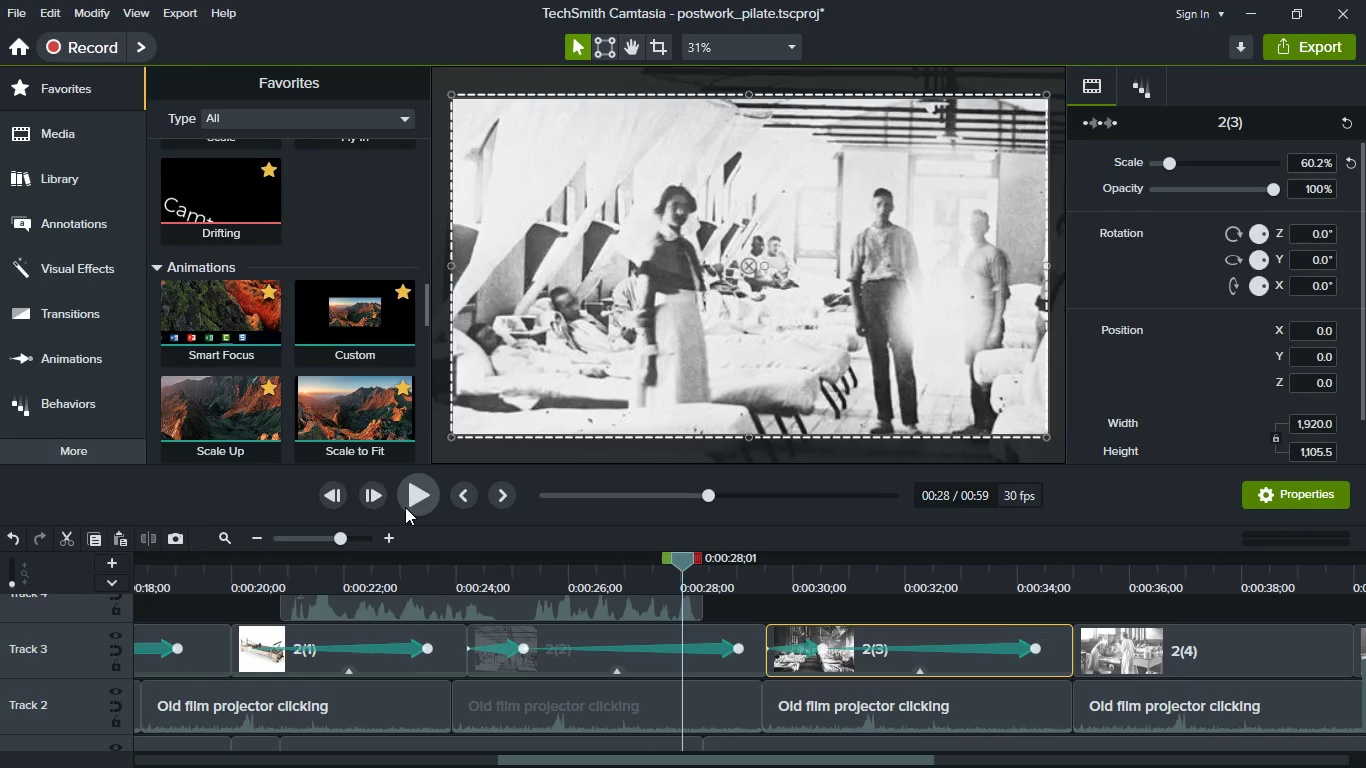 
left_click([405, 507])
 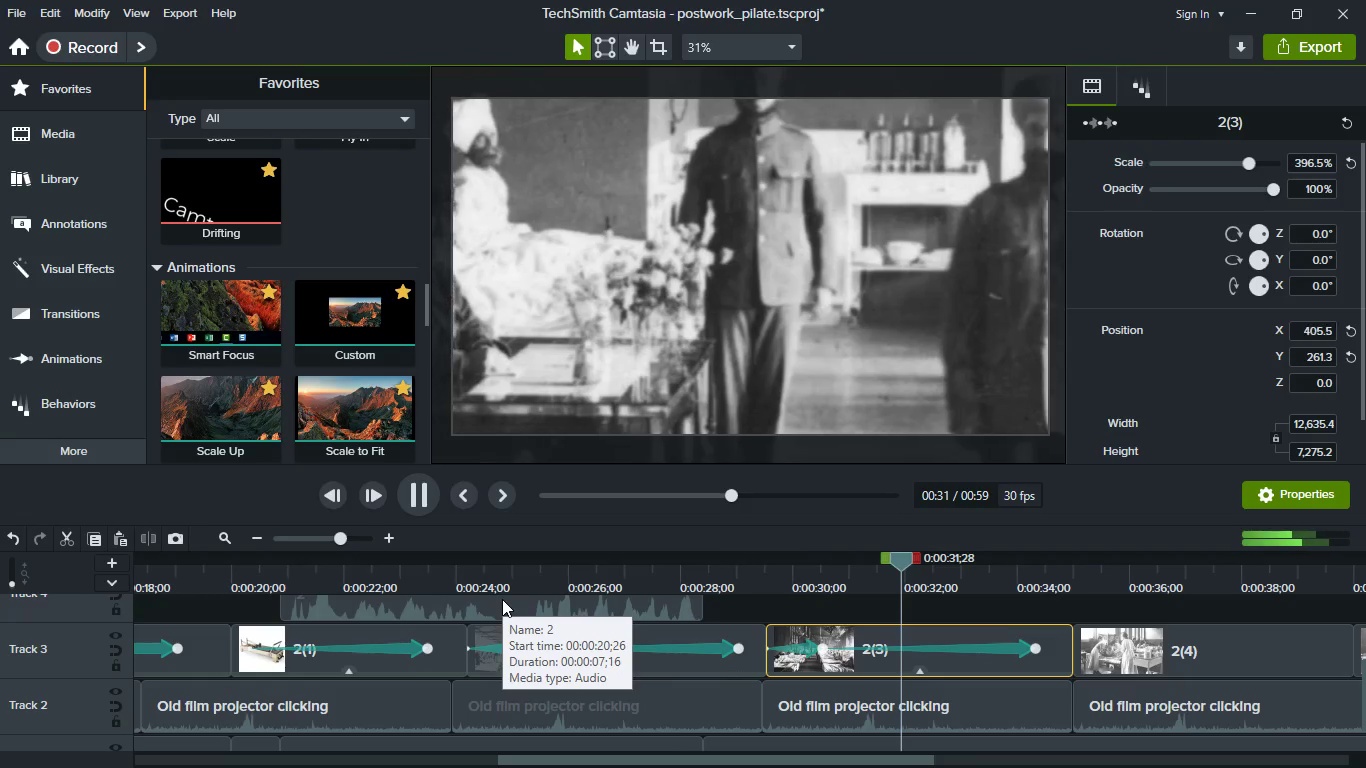 
wait(6.27)
 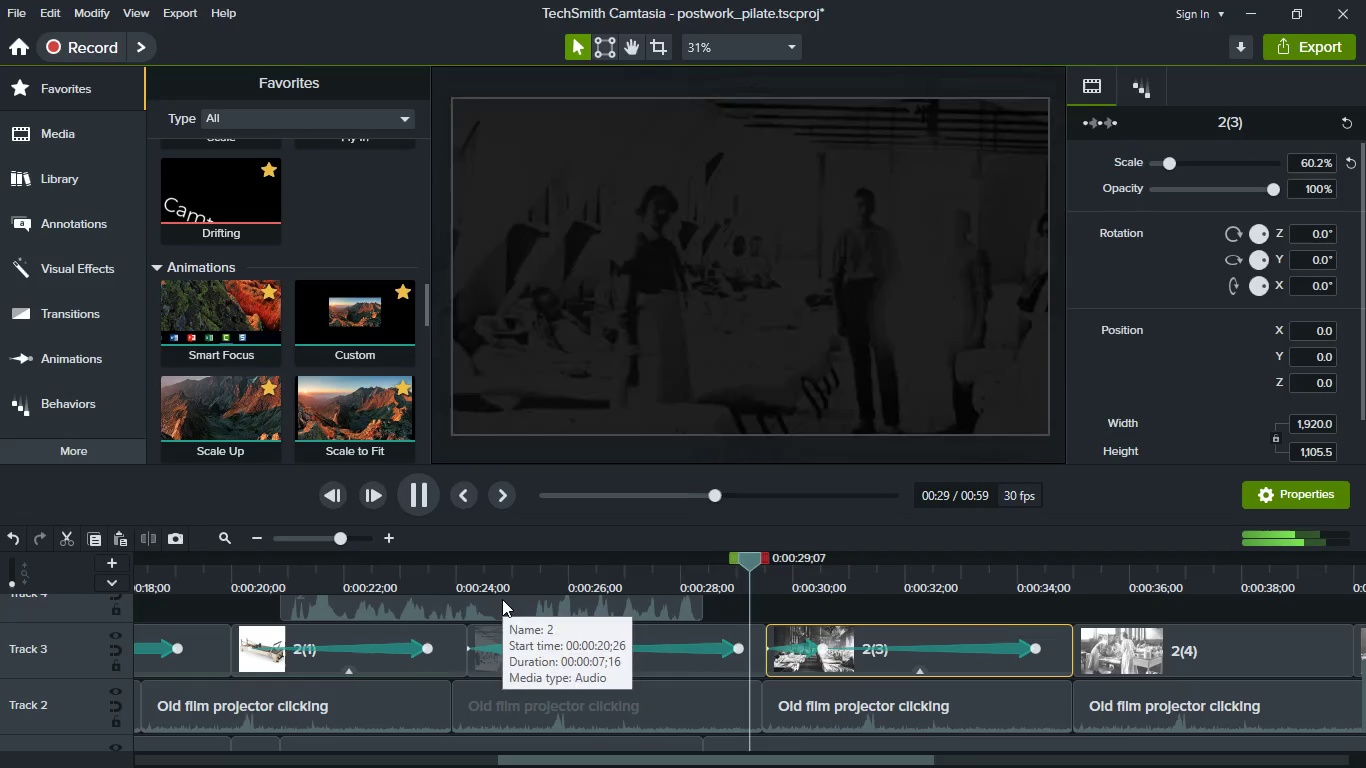 
key(Space)
 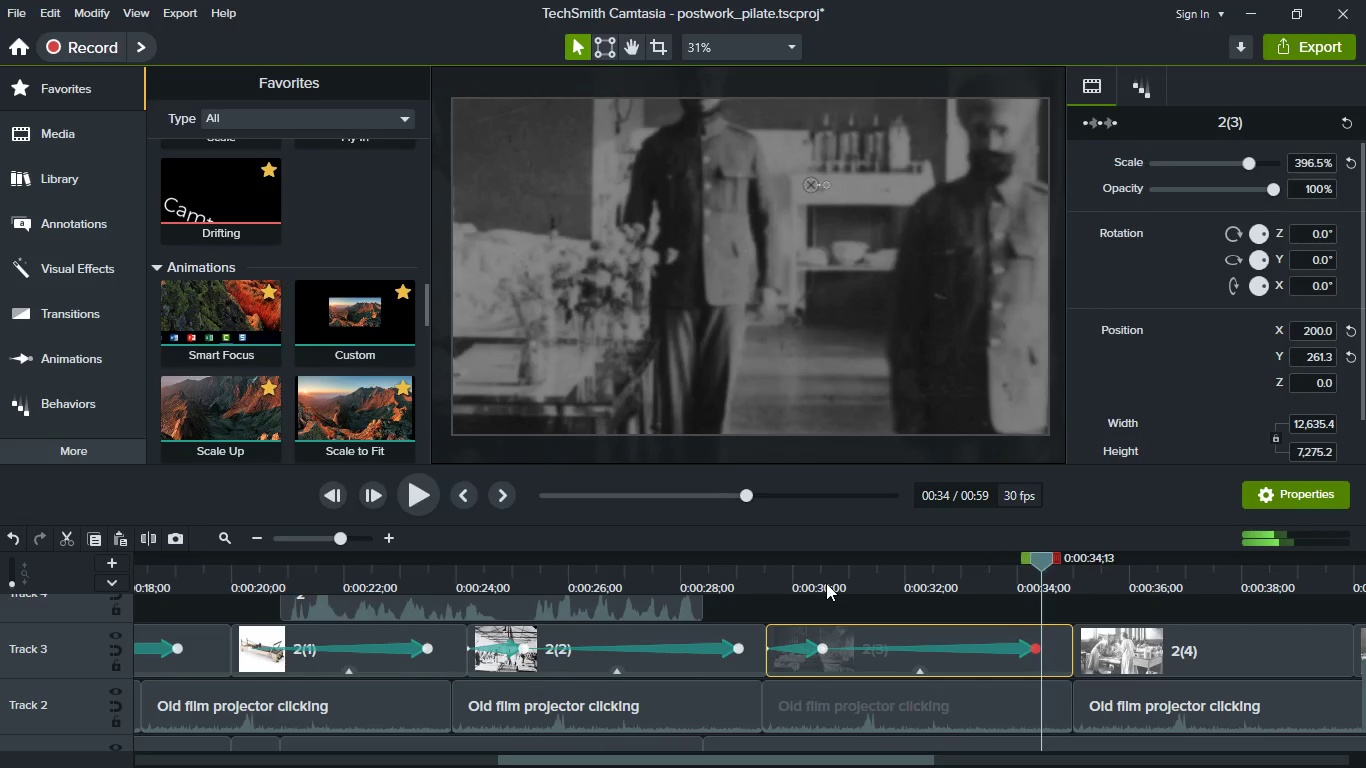 
left_click([826, 583])
 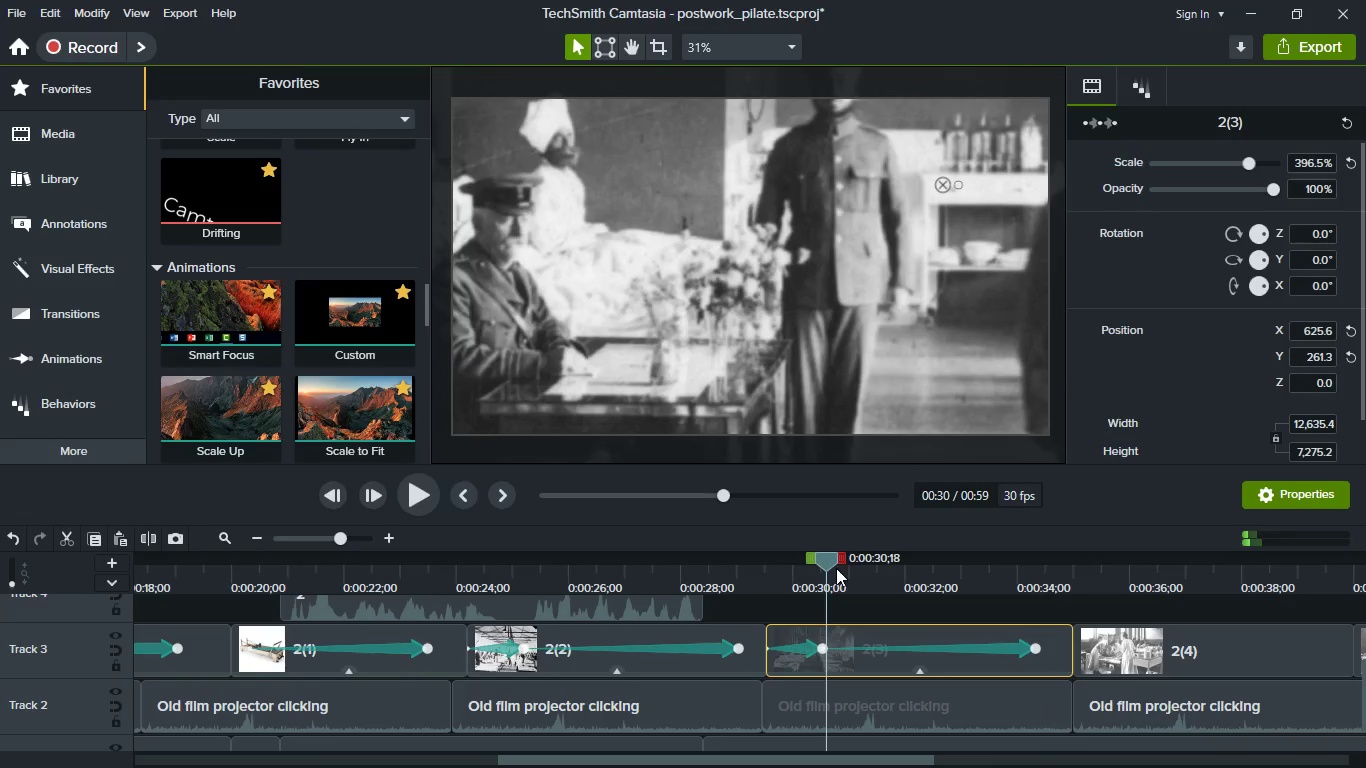 
left_click_drag(start_coordinate=[828, 563], to_coordinate=[816, 558])
 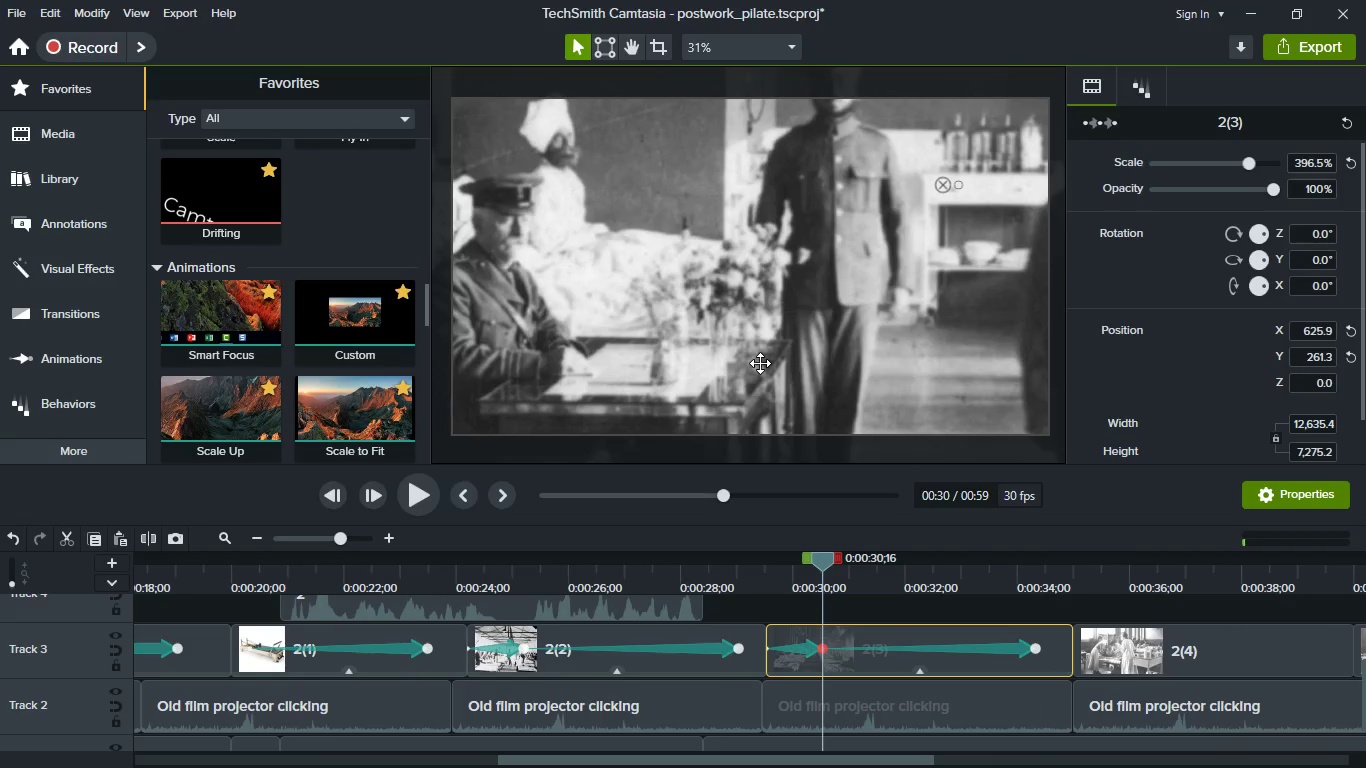 
left_click([760, 363])
 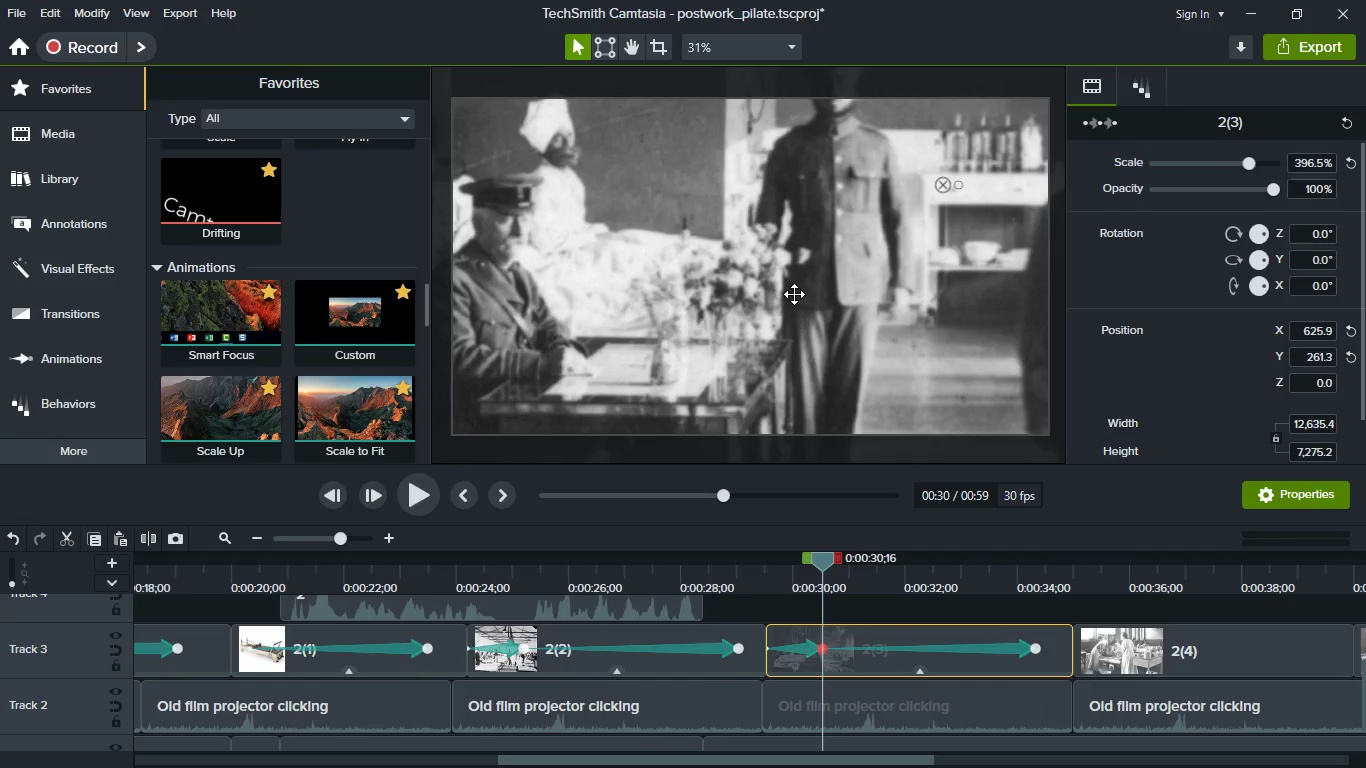 
left_click_drag(start_coordinate=[794, 294], to_coordinate=[792, 374])
 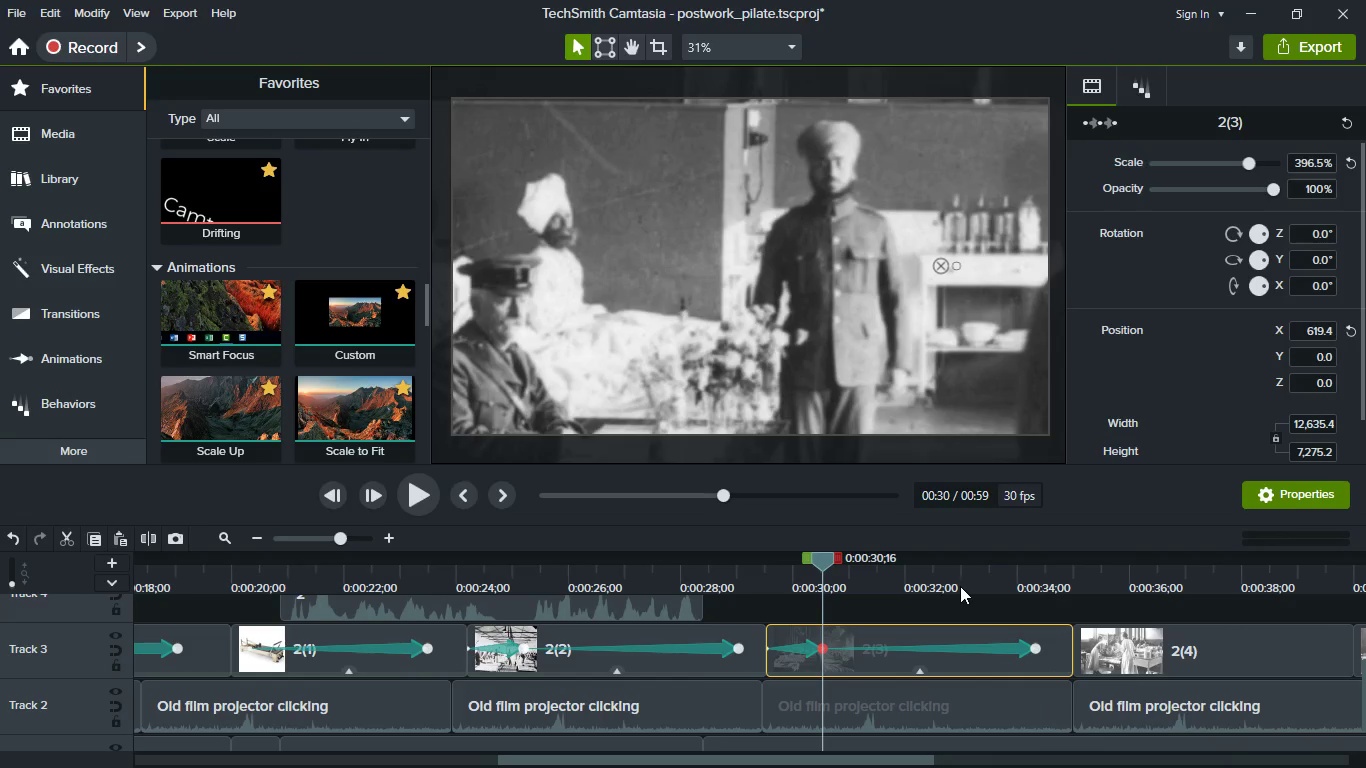 
left_click([960, 586])
 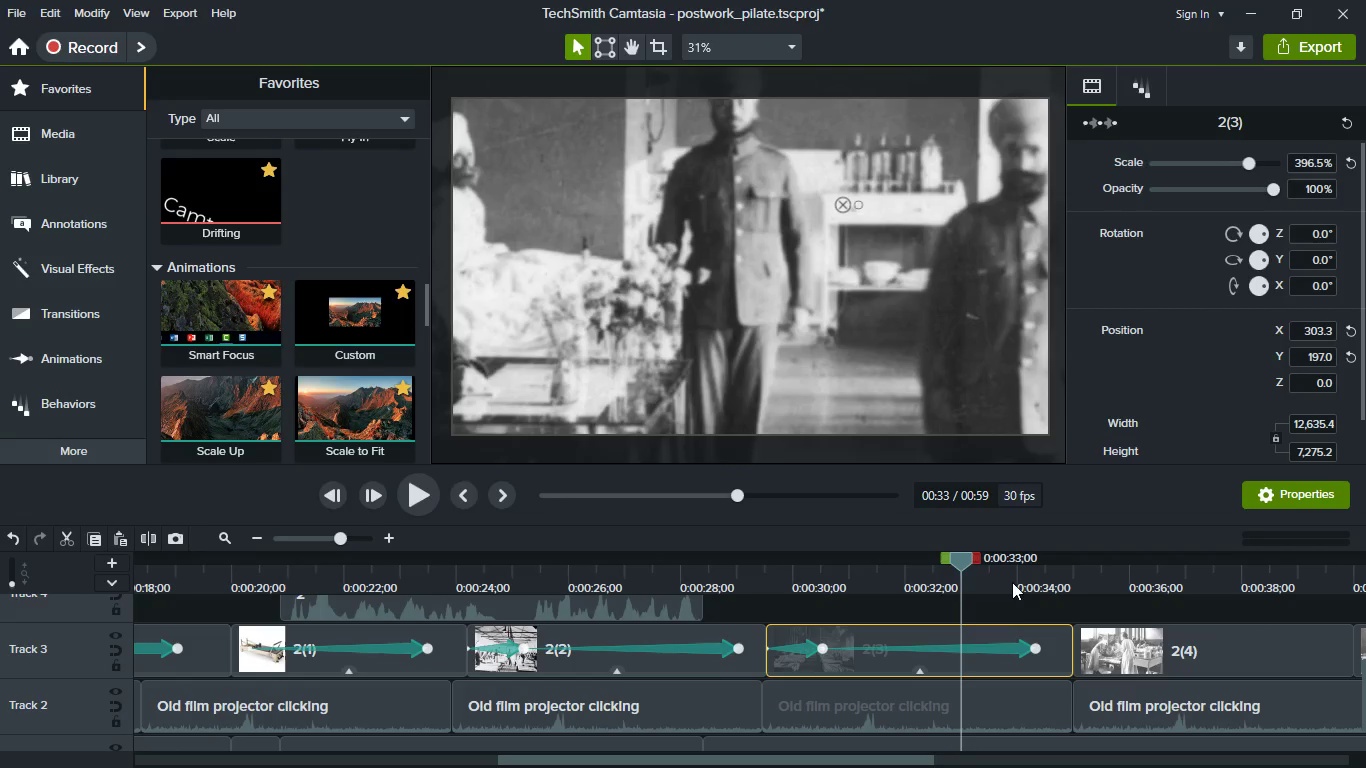 
left_click([1032, 580])
 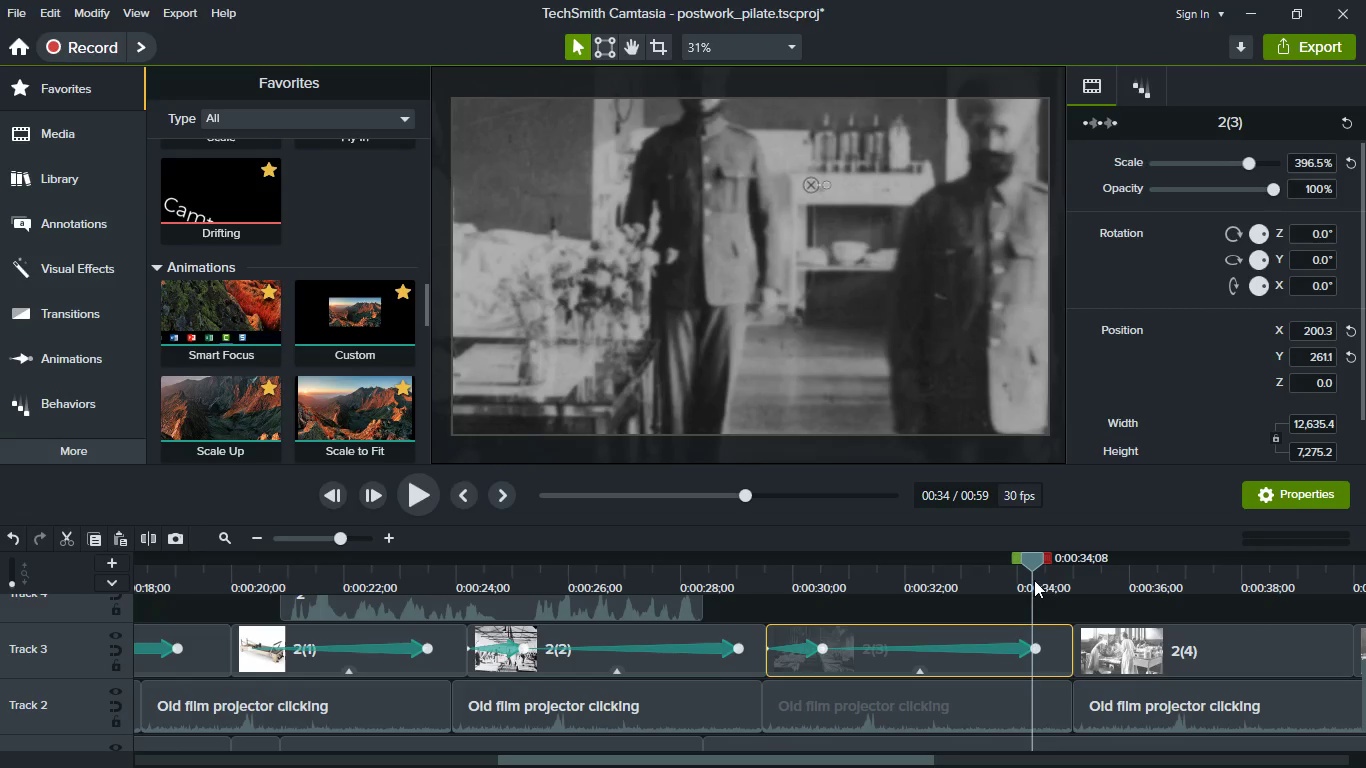 
left_click([1032, 580])
 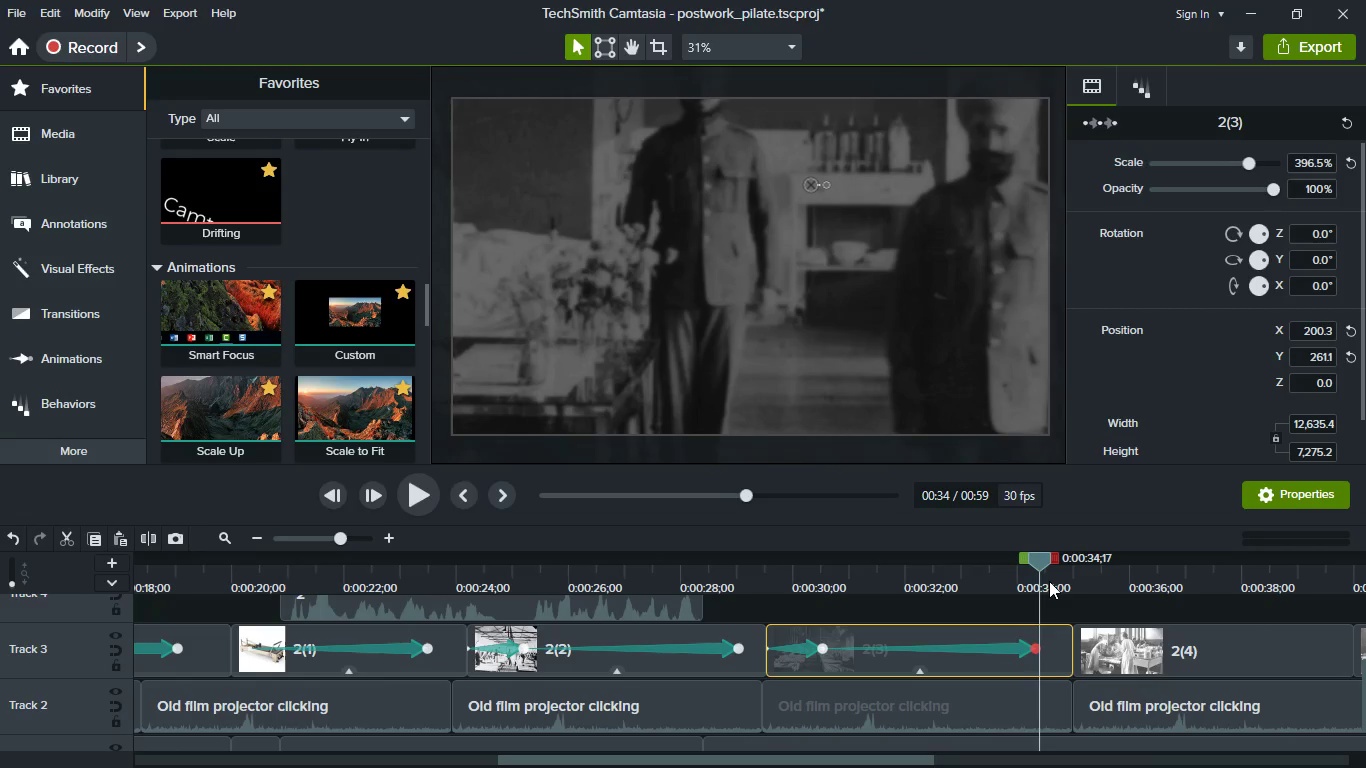 
left_click([1049, 581])
 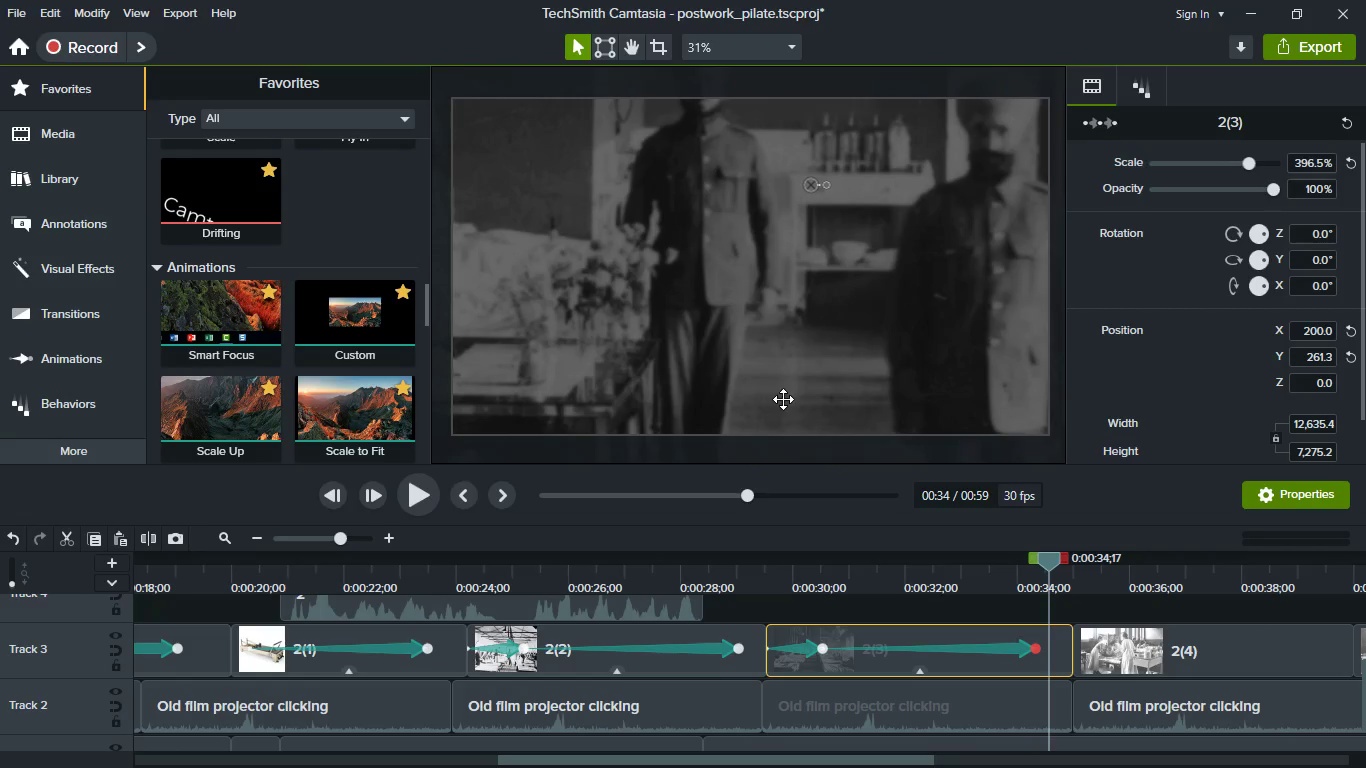 
left_click([783, 399])
 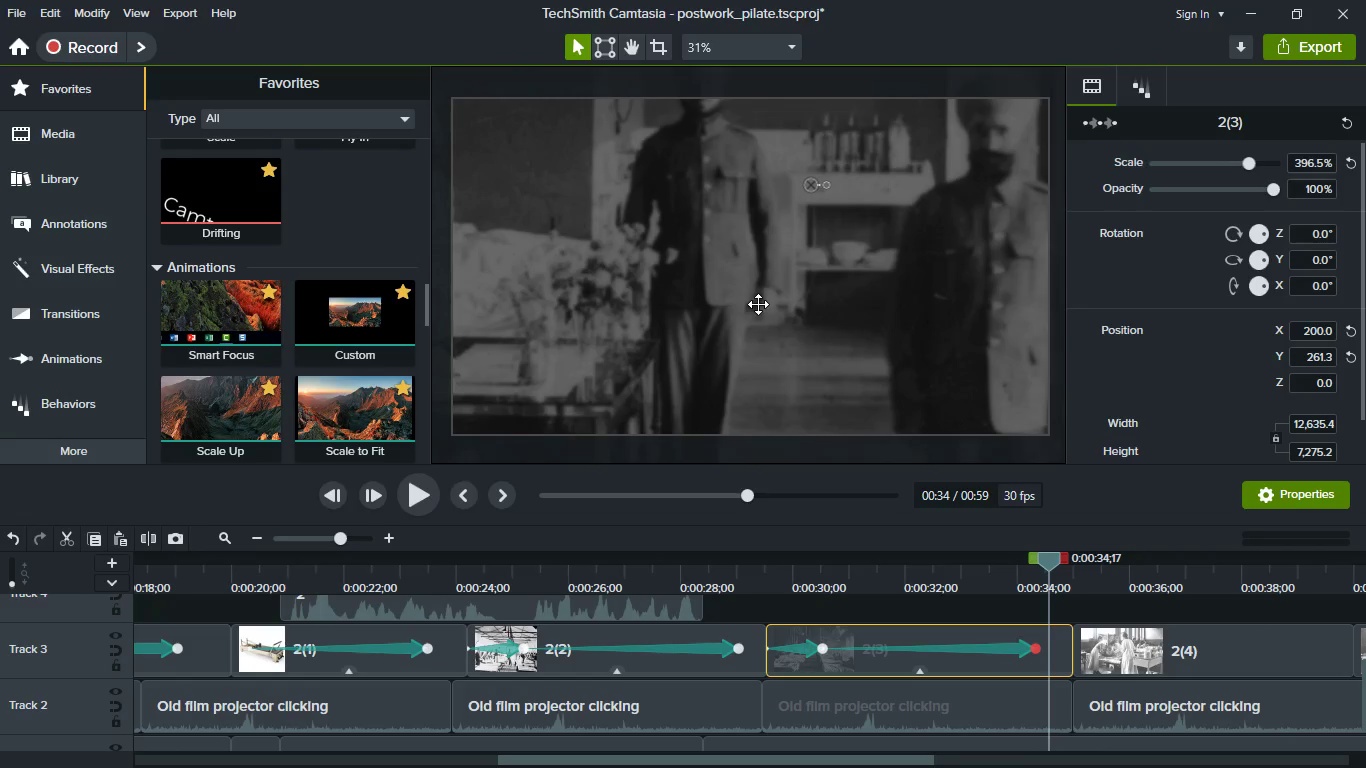 
left_click_drag(start_coordinate=[758, 304], to_coordinate=[758, 368])
 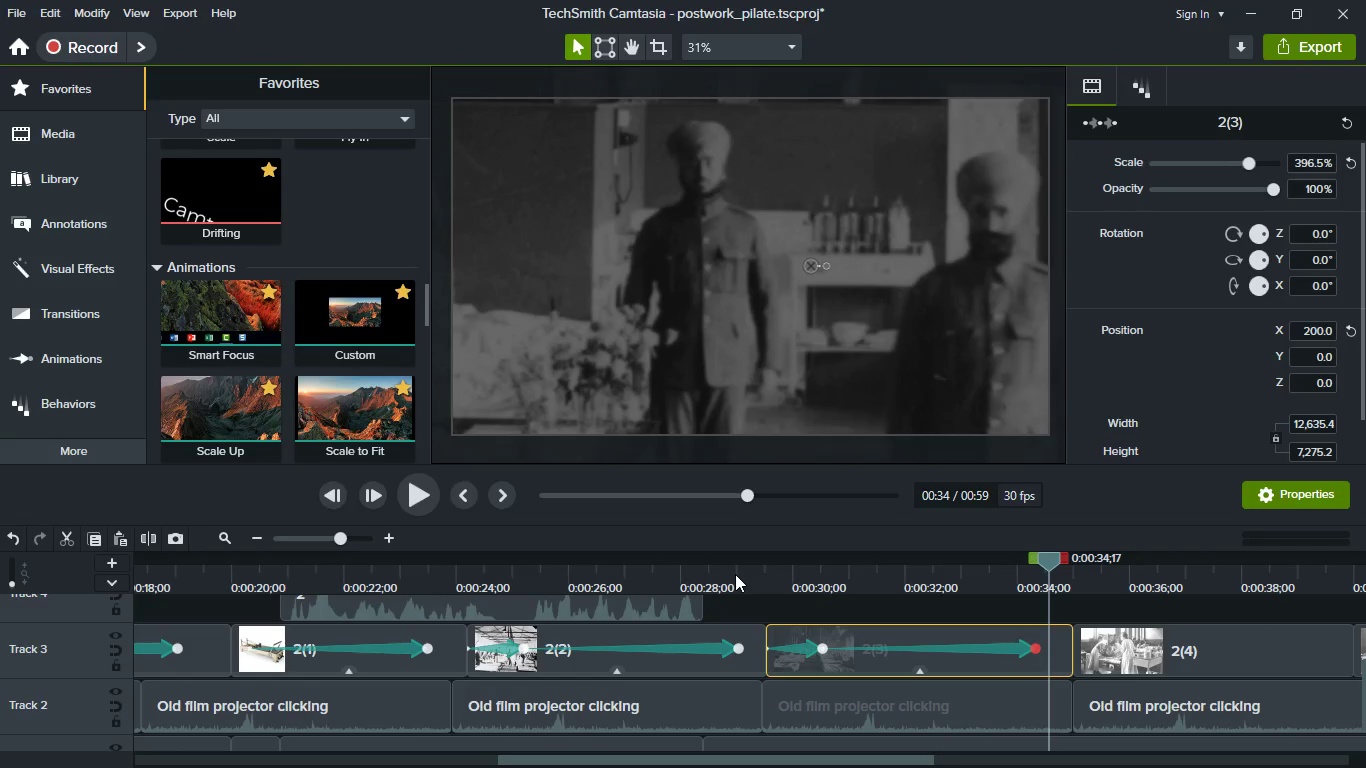 
left_click([735, 574])
 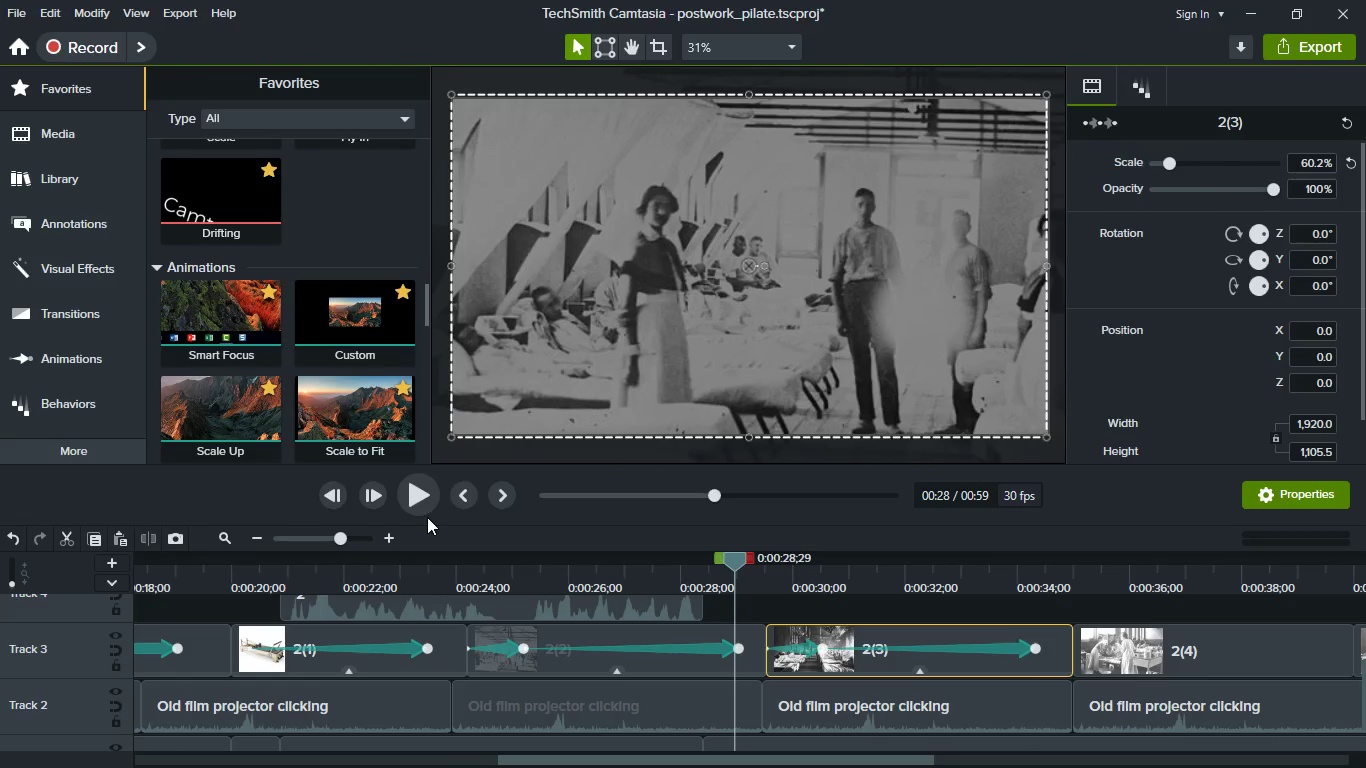 
left_click([427, 517])
 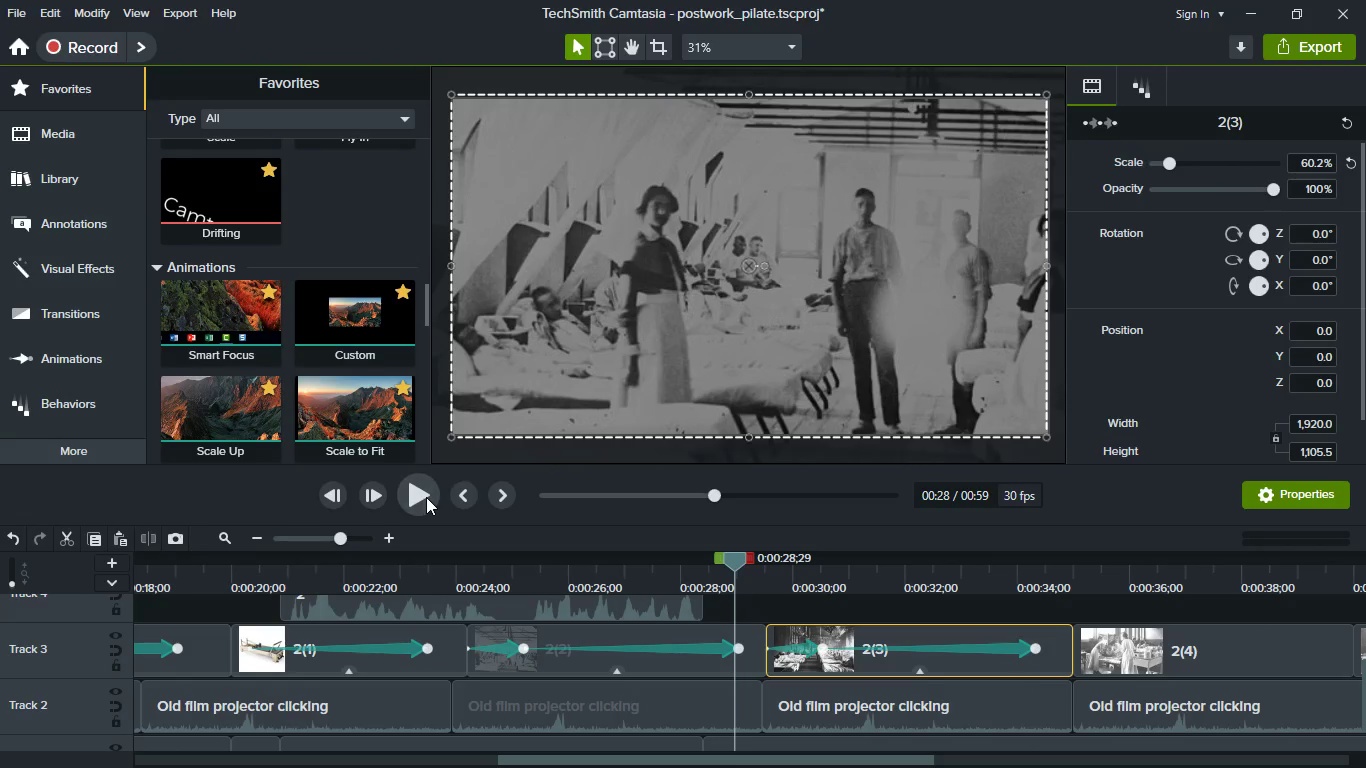 
left_click([426, 497])
 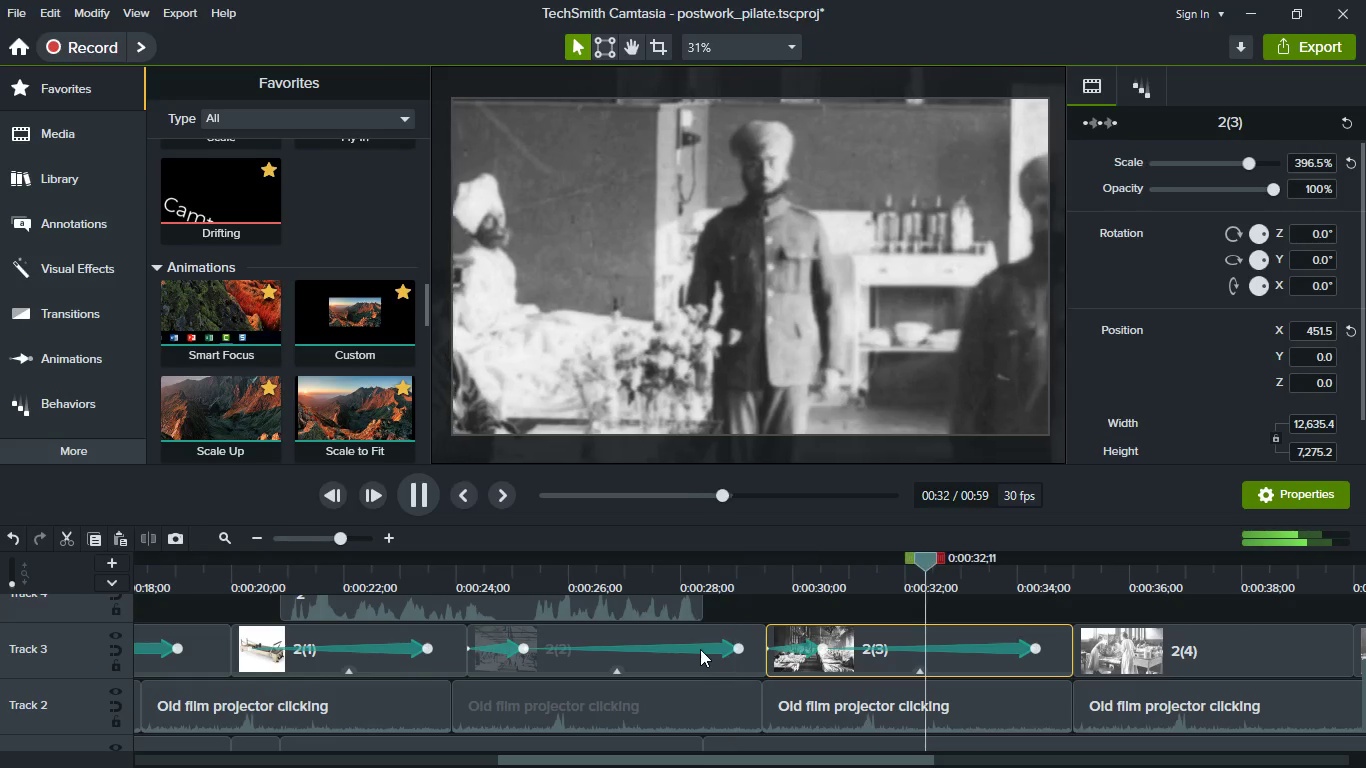 
hold_key(key=ShiftLeft, duration=0.48)
scroll: coordinate [700, 649], scroll_direction: down, amount: 2.0
 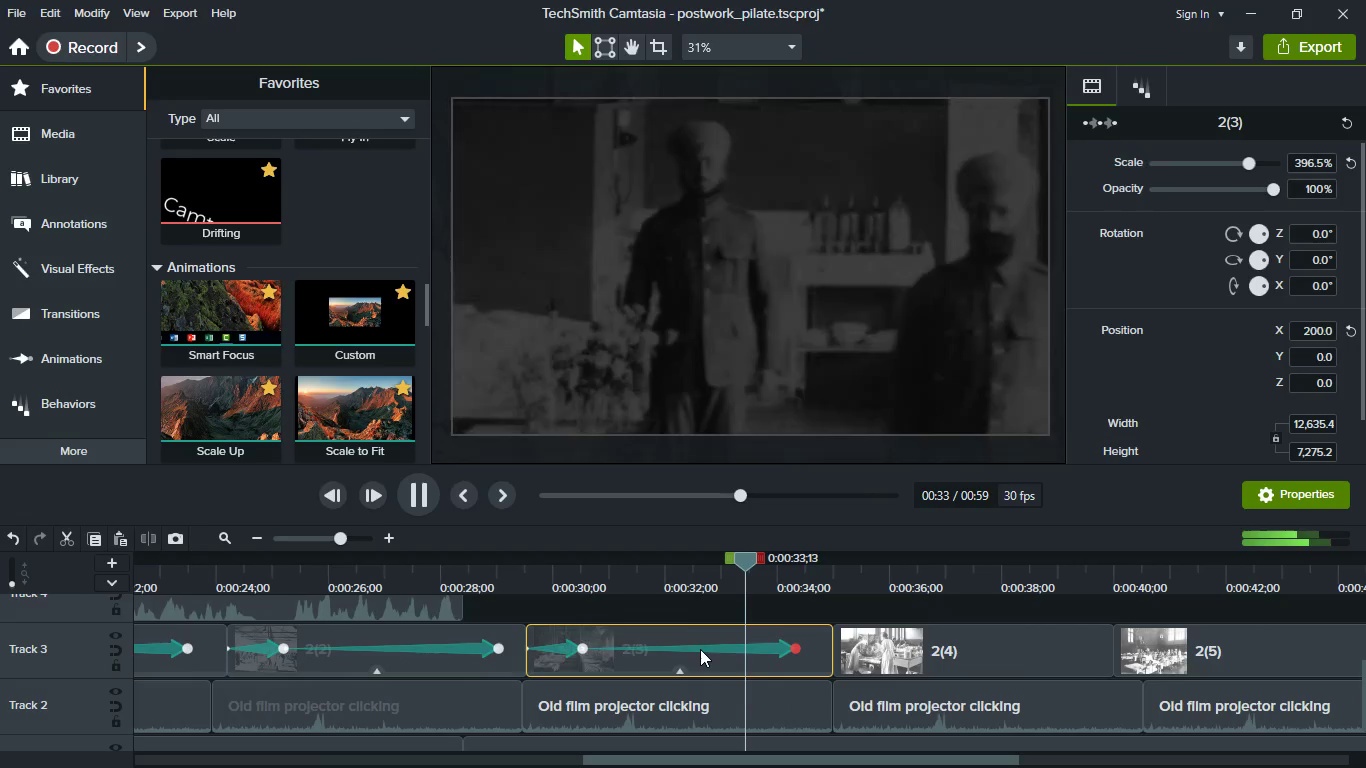 
hold_key(key=ControlLeft, duration=0.31)
scroll: coordinate [700, 649], scroll_direction: down, amount: 1.0
 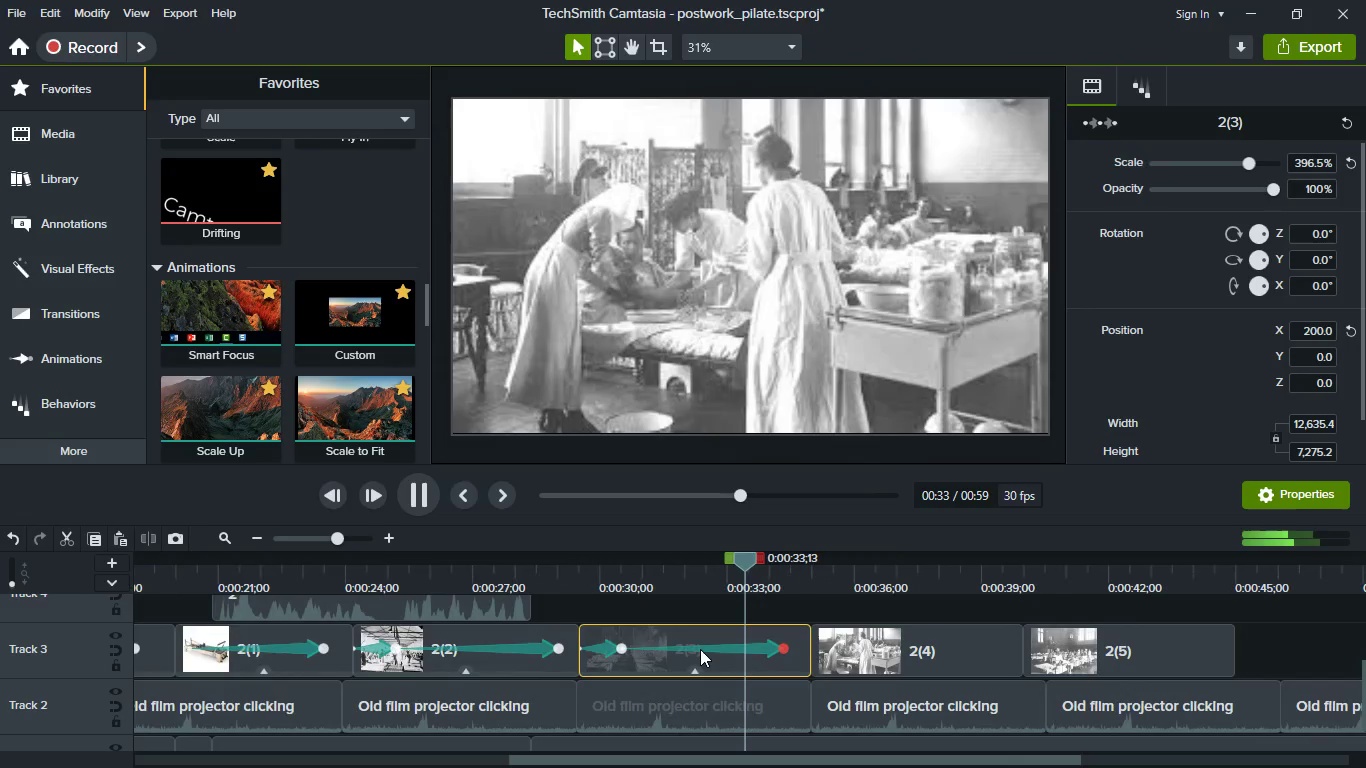 
key(Space)
 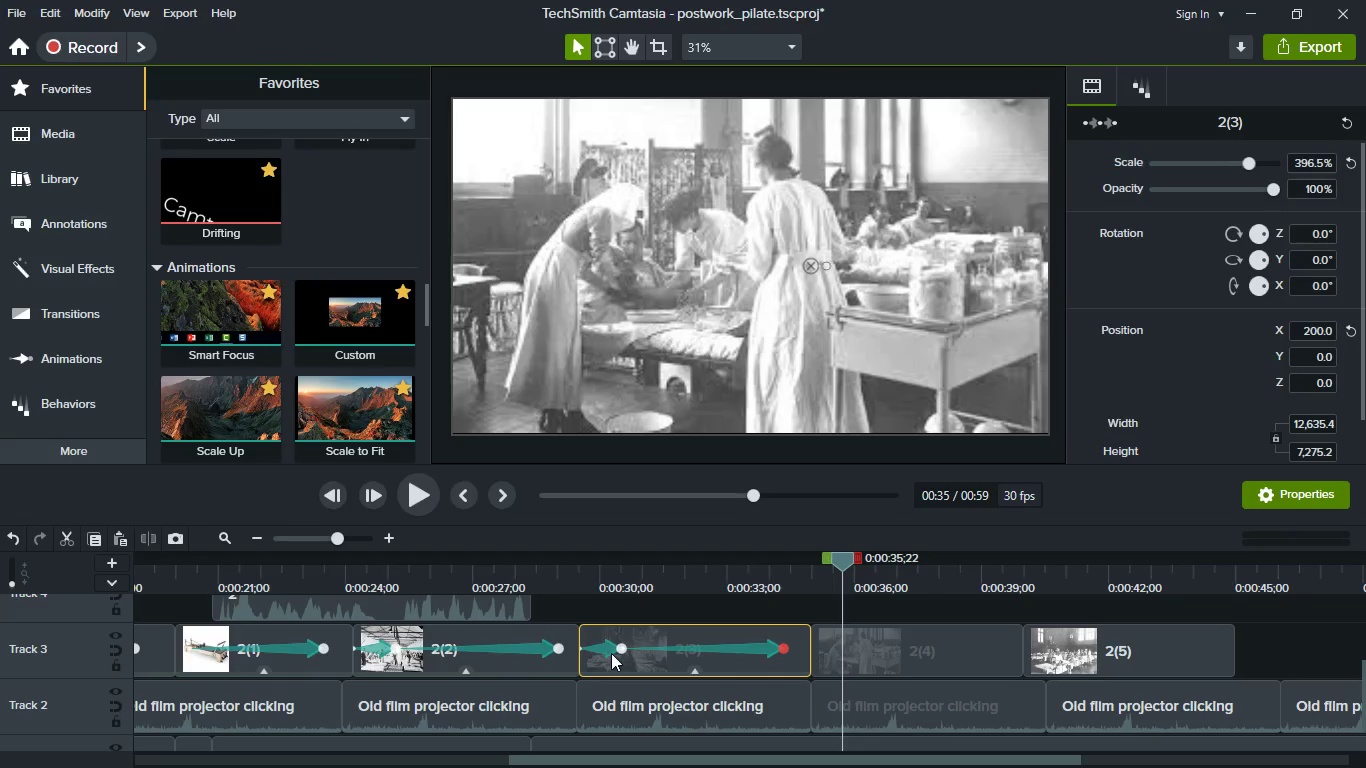 
wait(7.0)
 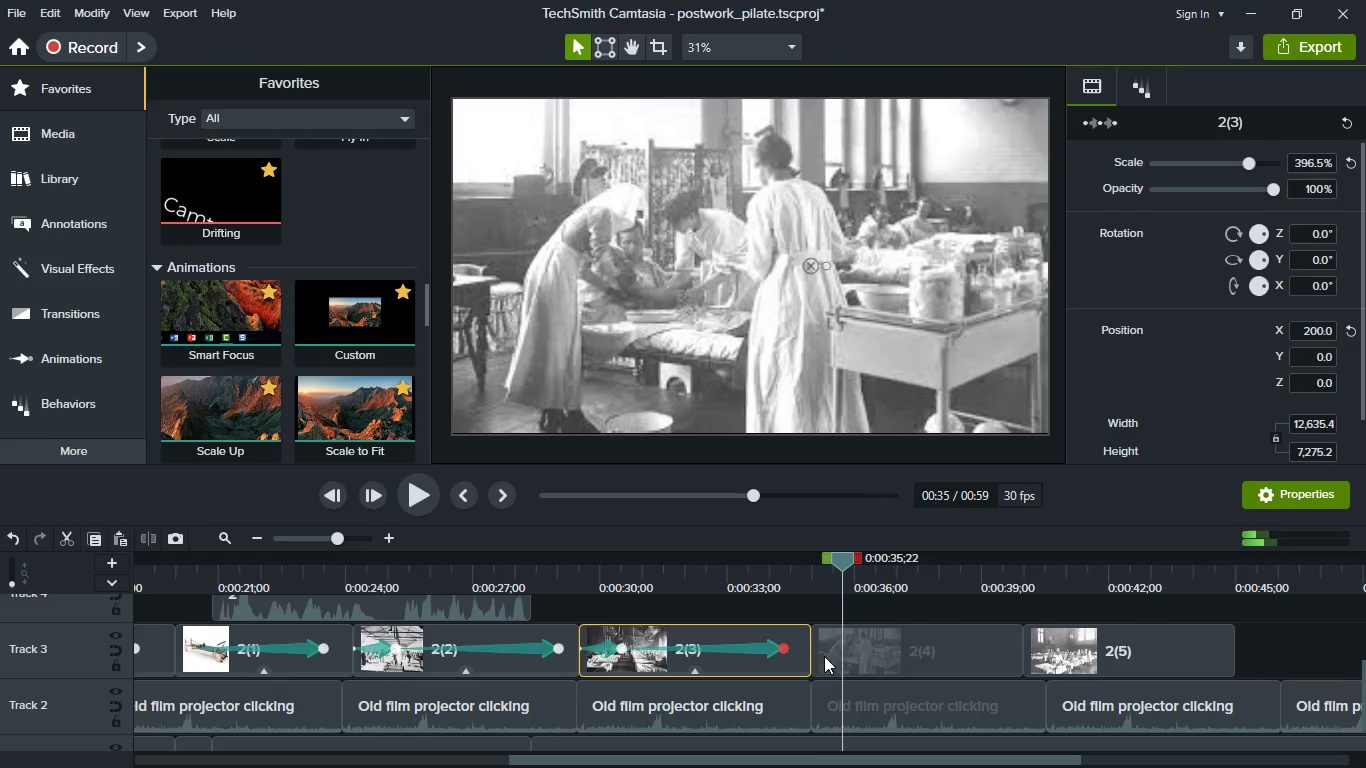 
left_click([598, 651])
 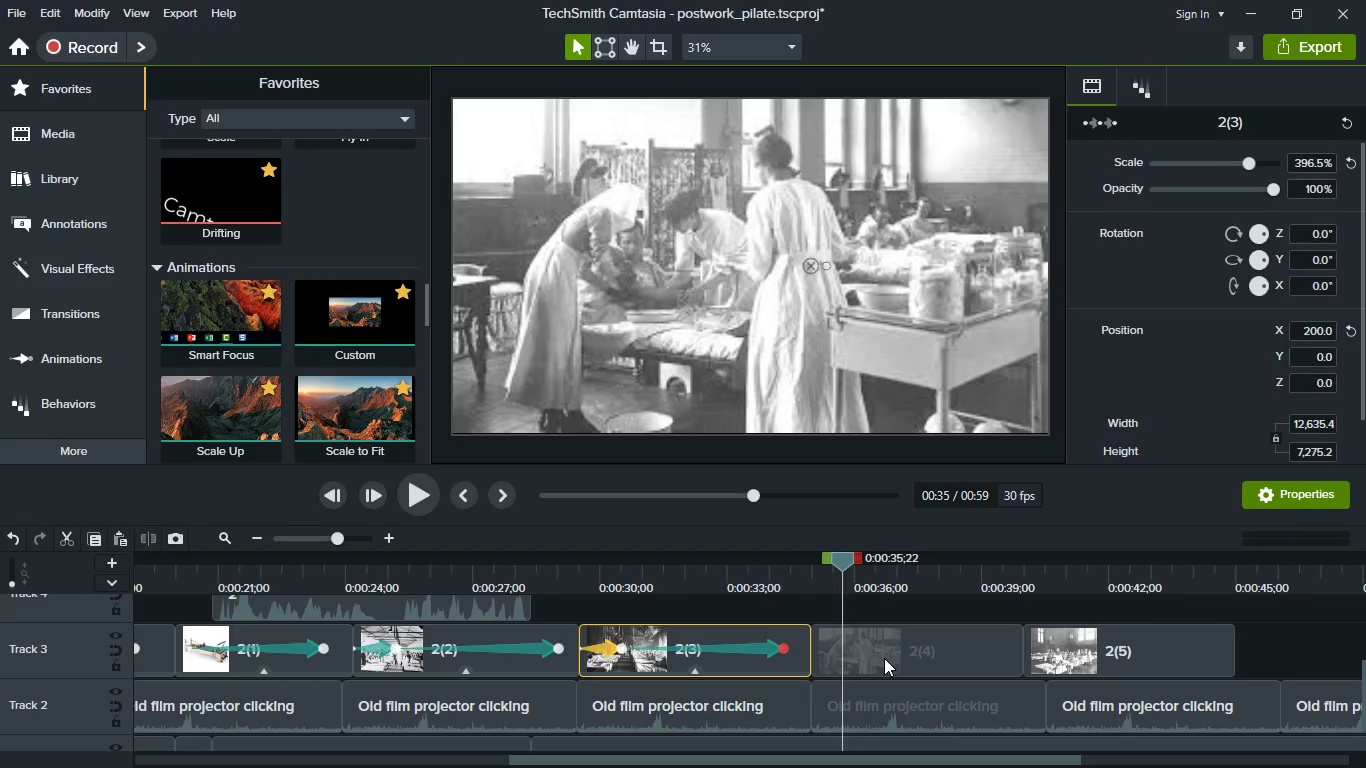 
key(Control+C)
 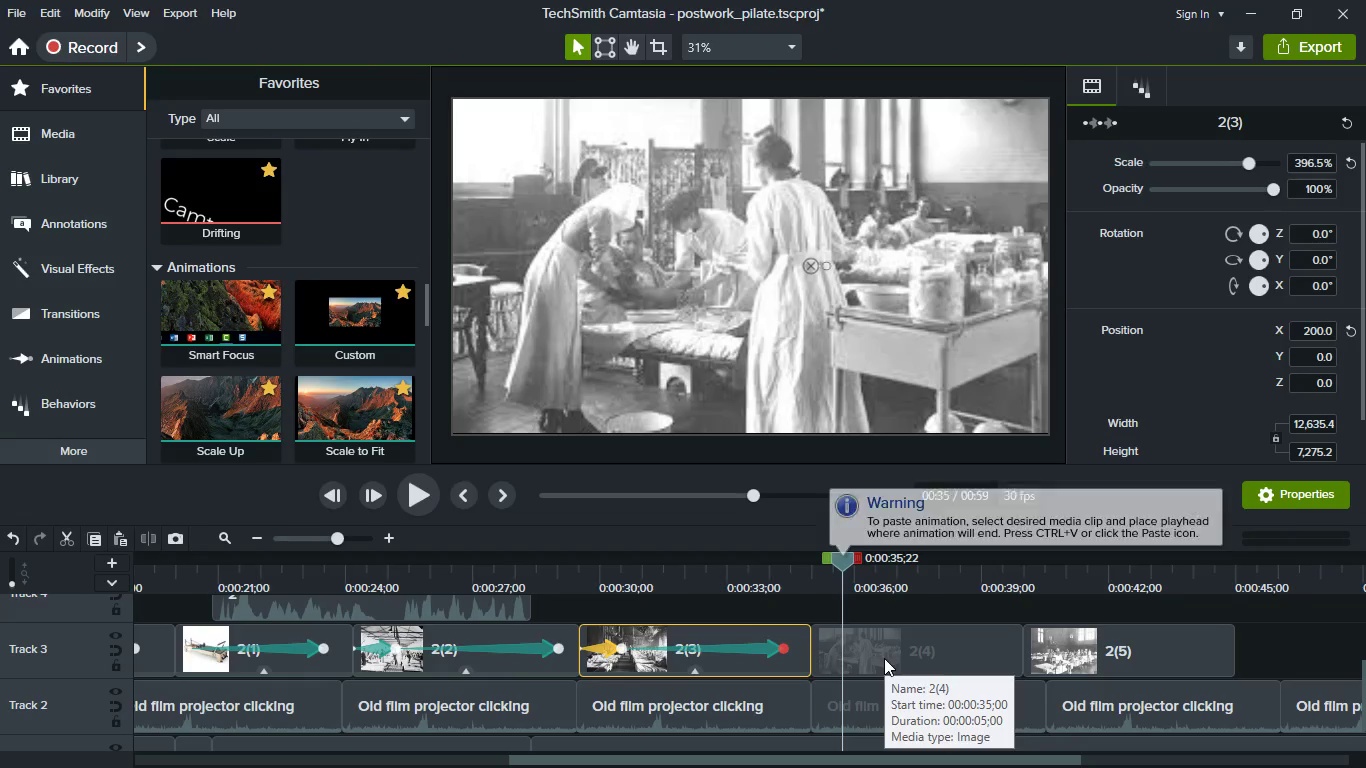 
key(Control+V)
 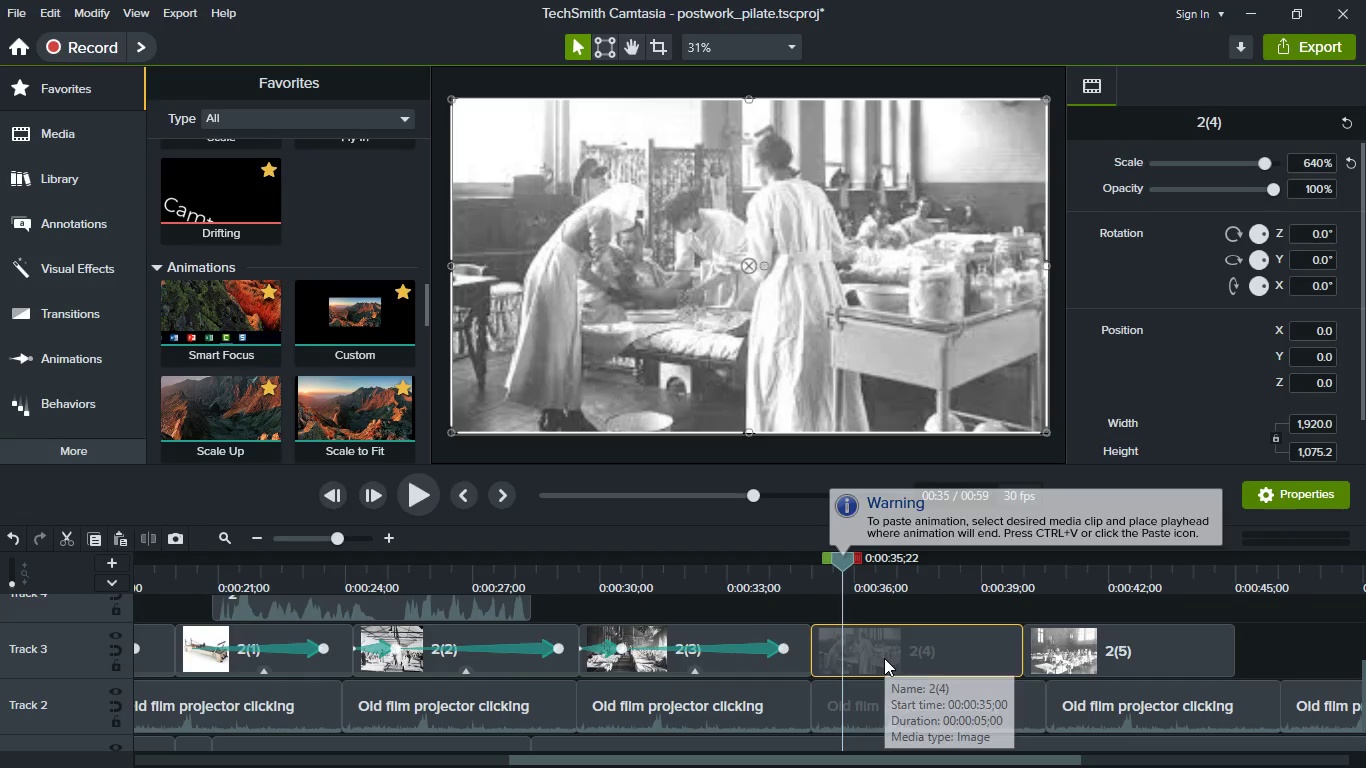 
left_click([884, 658])
 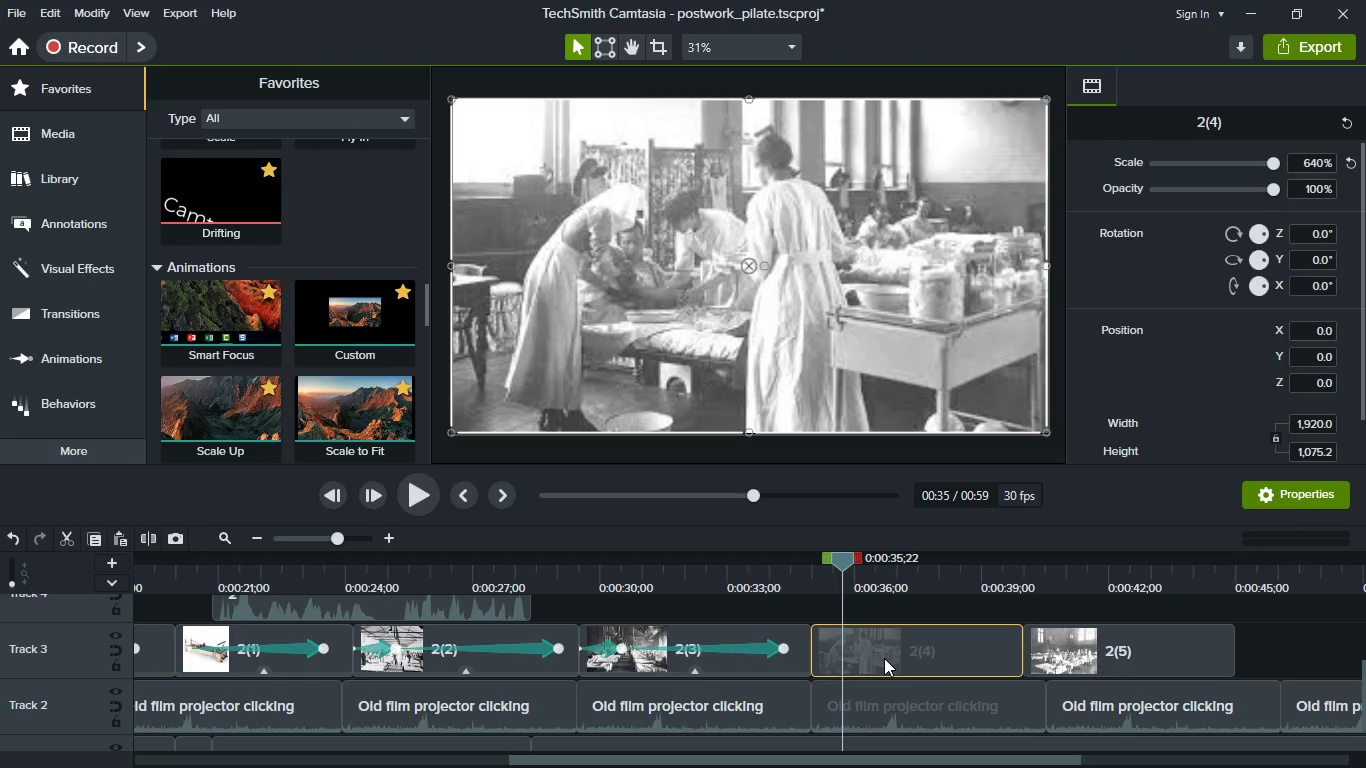 
key(Control+V)
 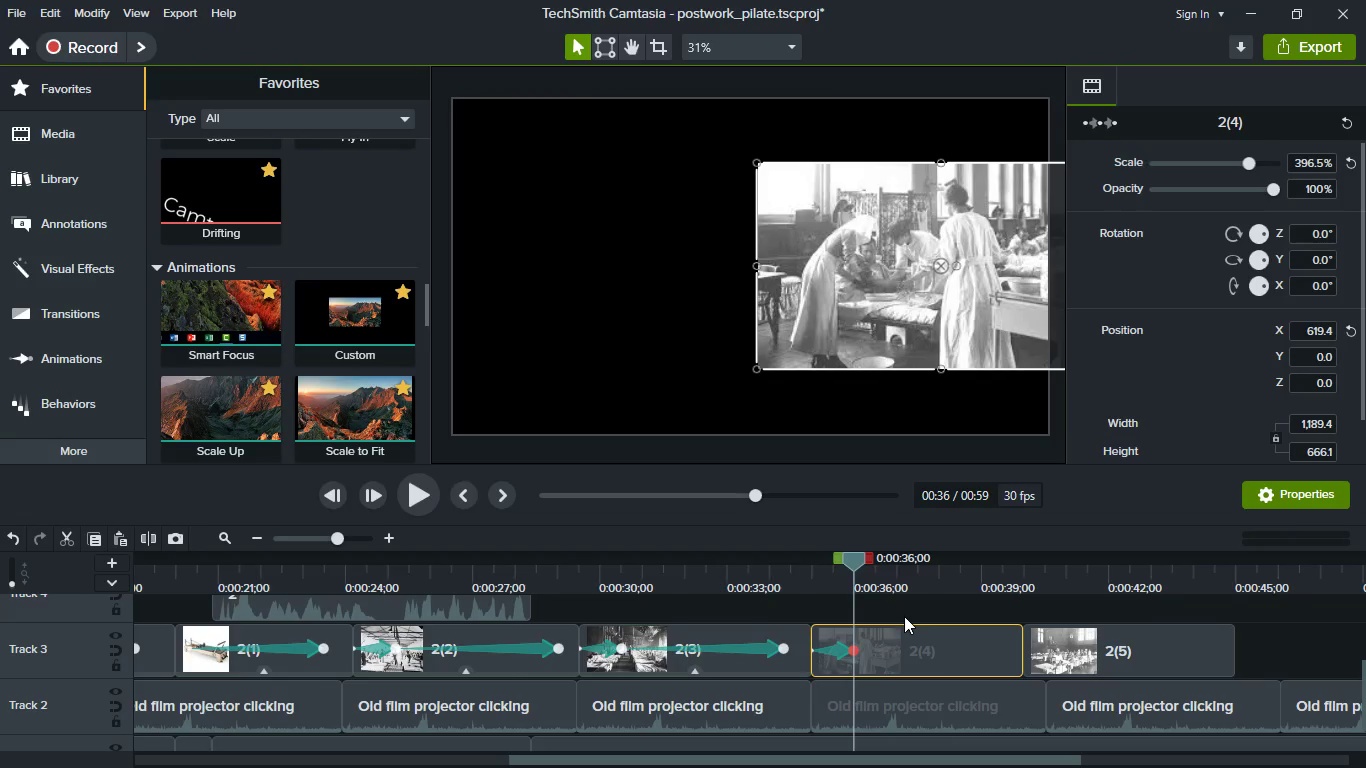 
key(Control+Z)
 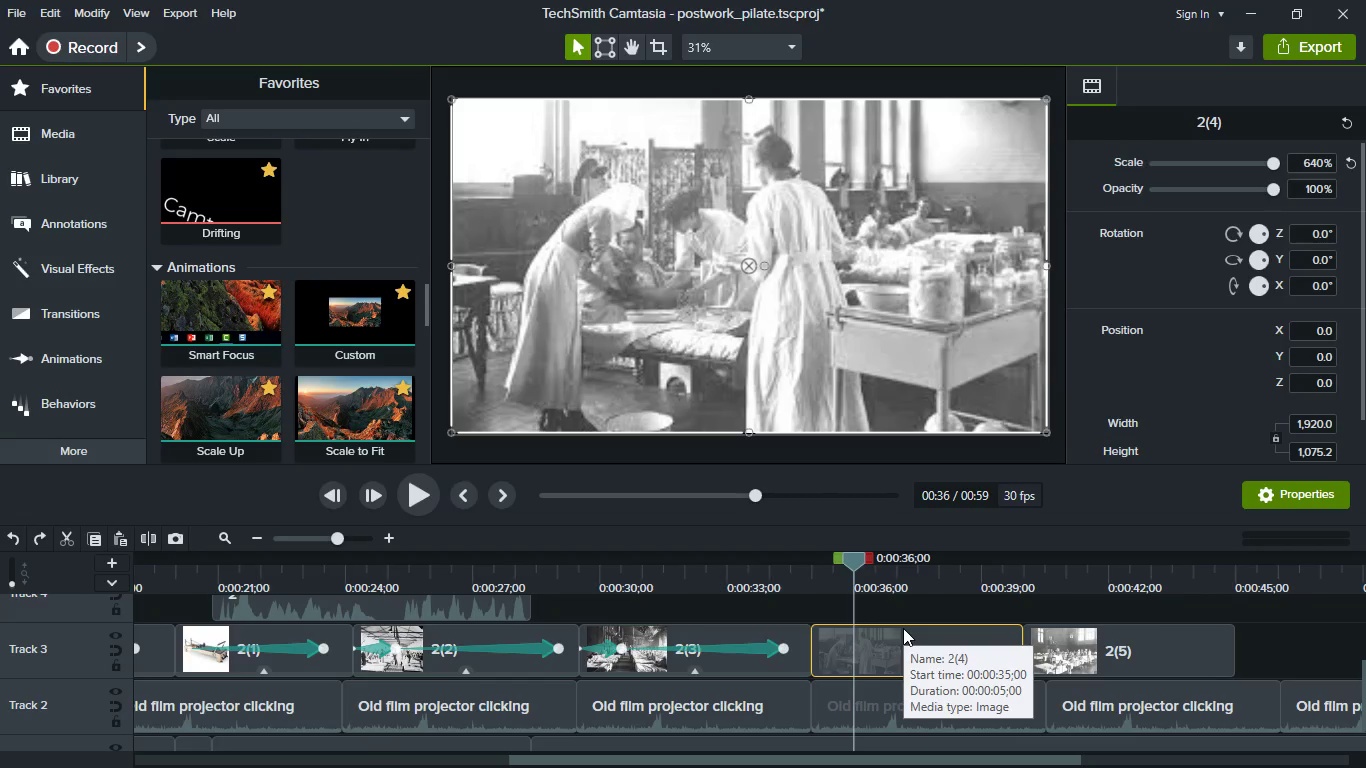 
left_click([903, 636])
 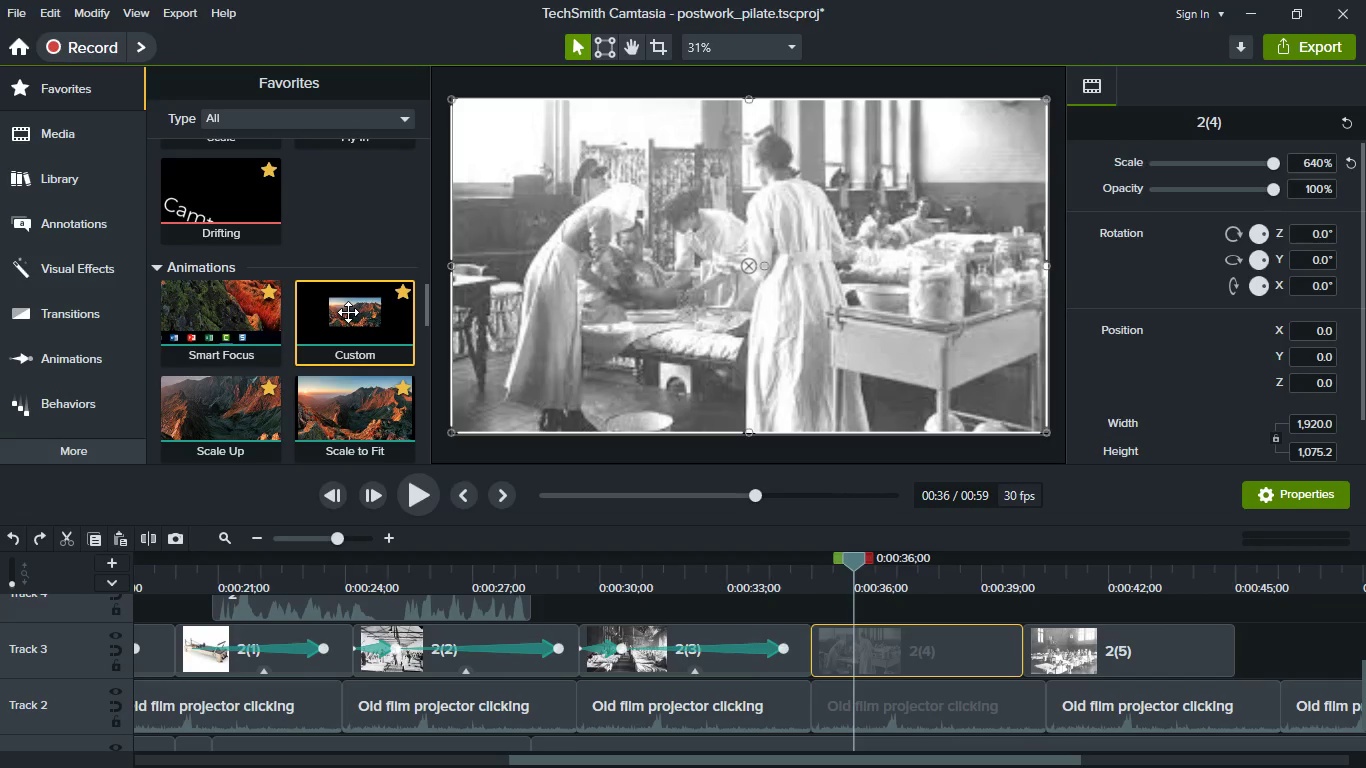 
left_click_drag(start_coordinate=[348, 312], to_coordinate=[841, 650])
 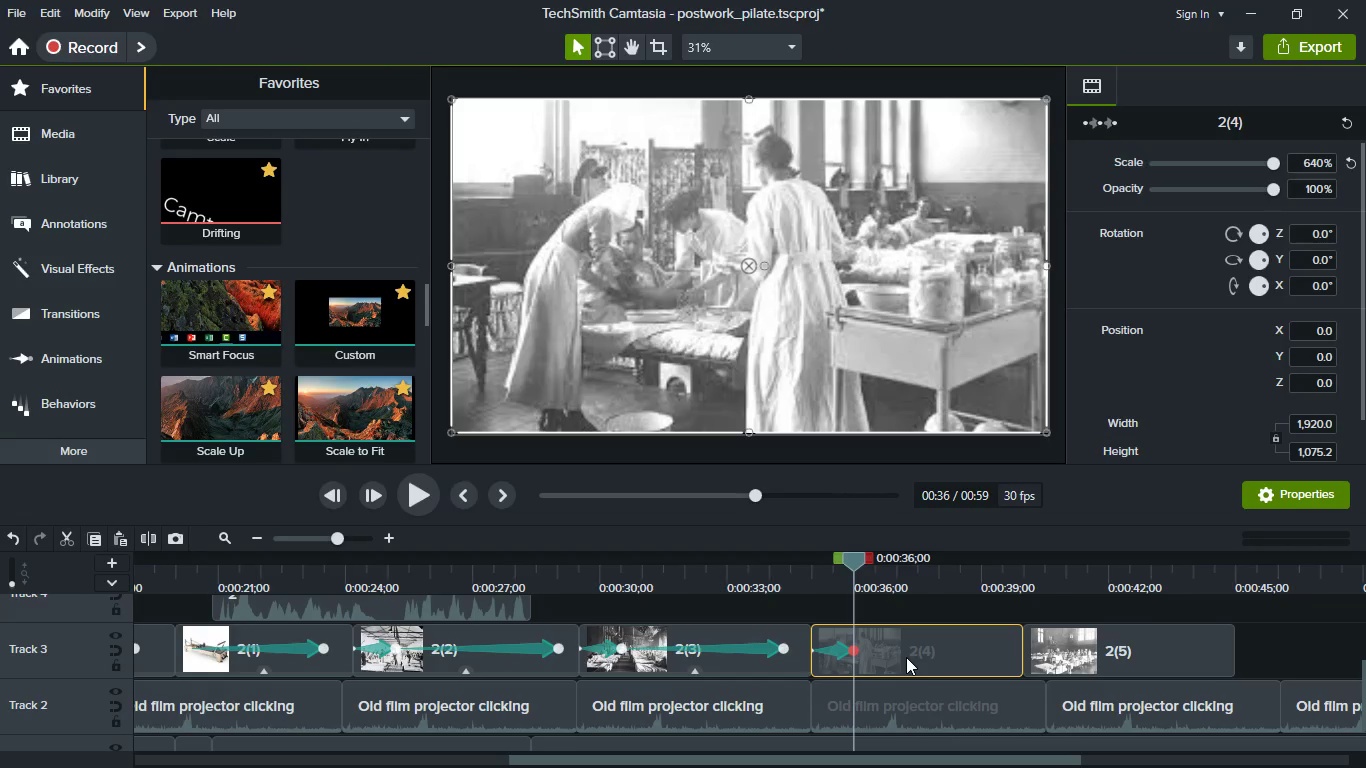 
hold_key(key=ShiftLeft, duration=1.41)
scroll: coordinate [906, 657], scroll_direction: down, amount: 1.0
 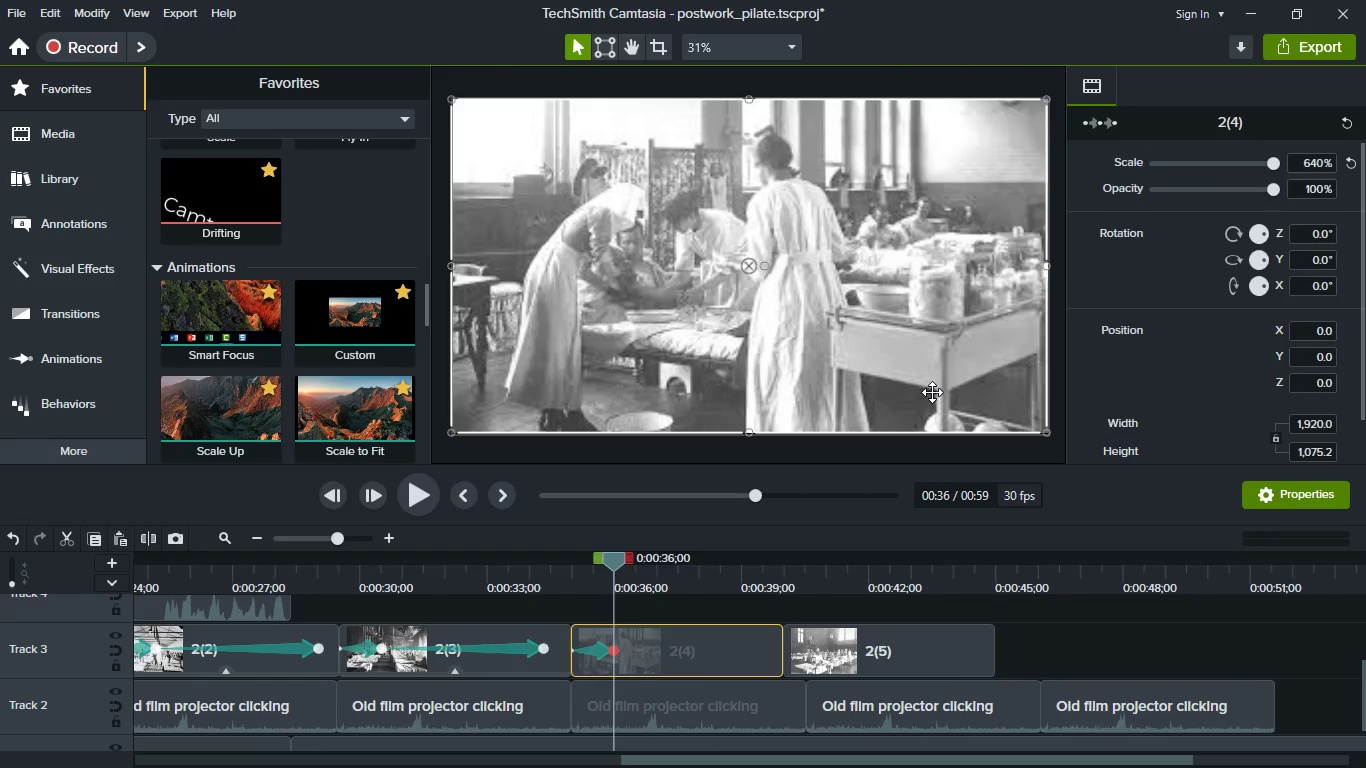 
left_click([932, 392])
 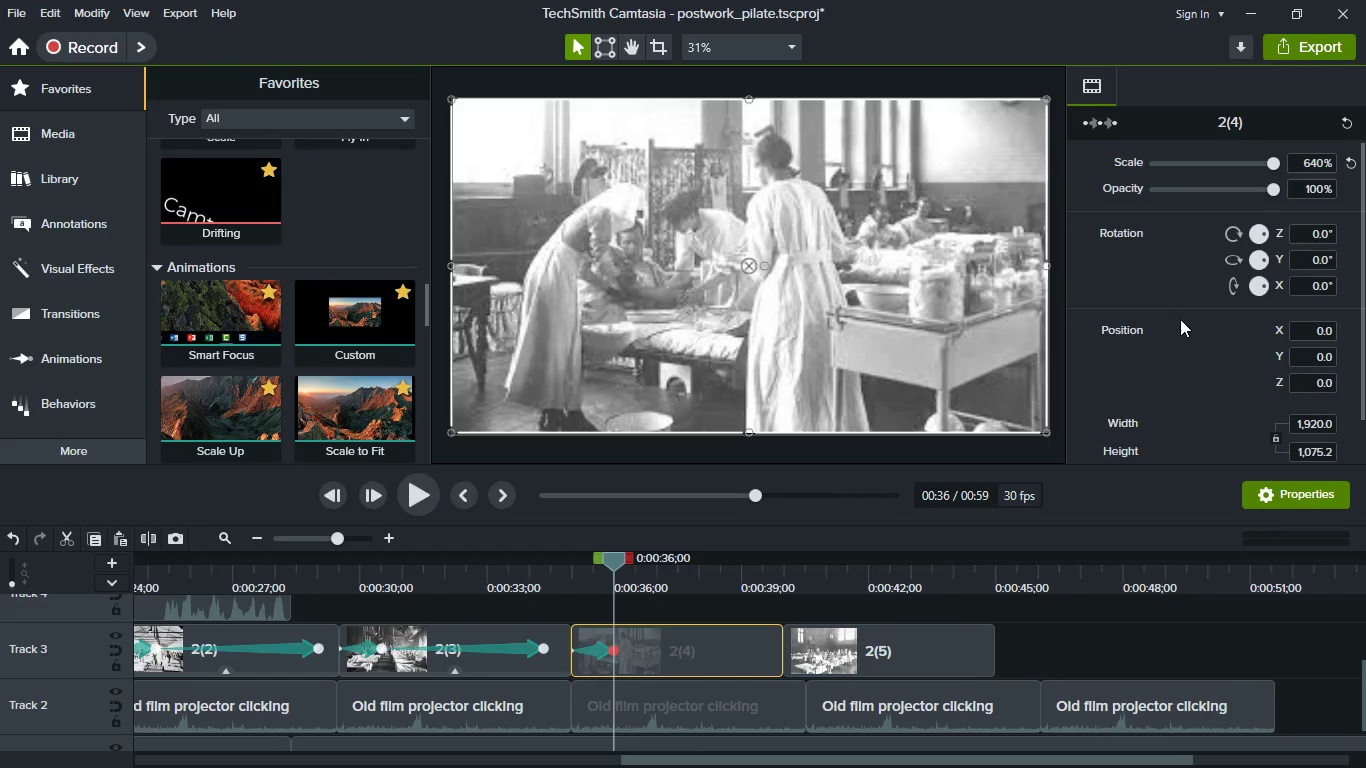 
scroll: coordinate [1190, 321], scroll_direction: up, amount: 2.0
 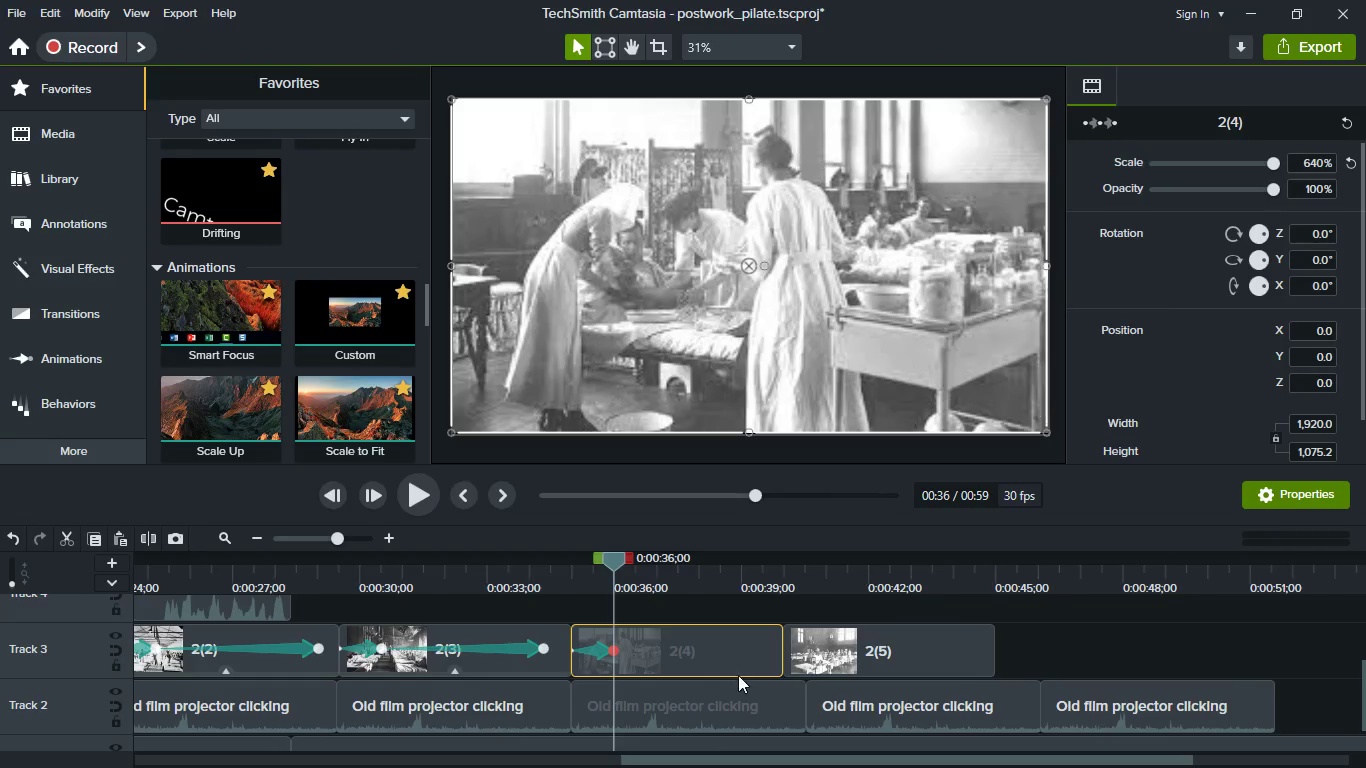 
left_click([724, 616])
 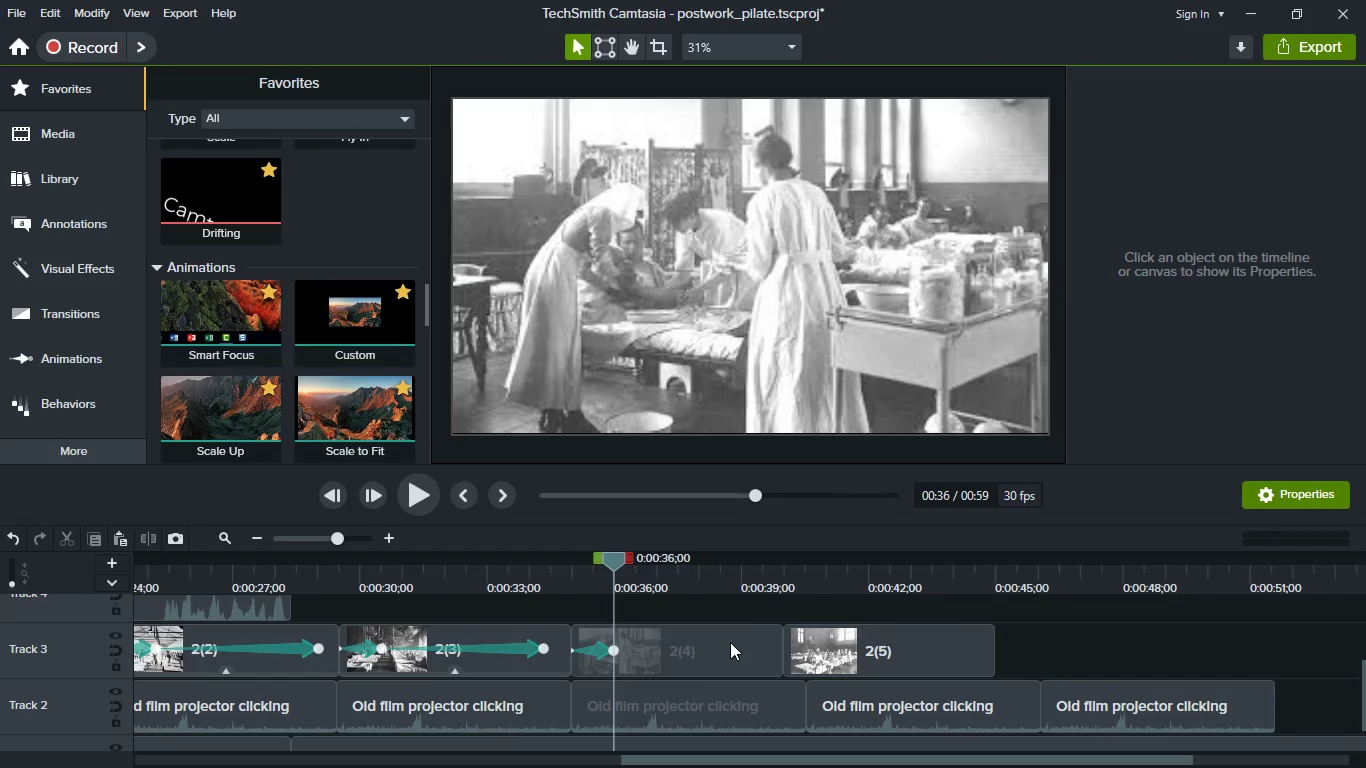 
left_click([730, 642])
 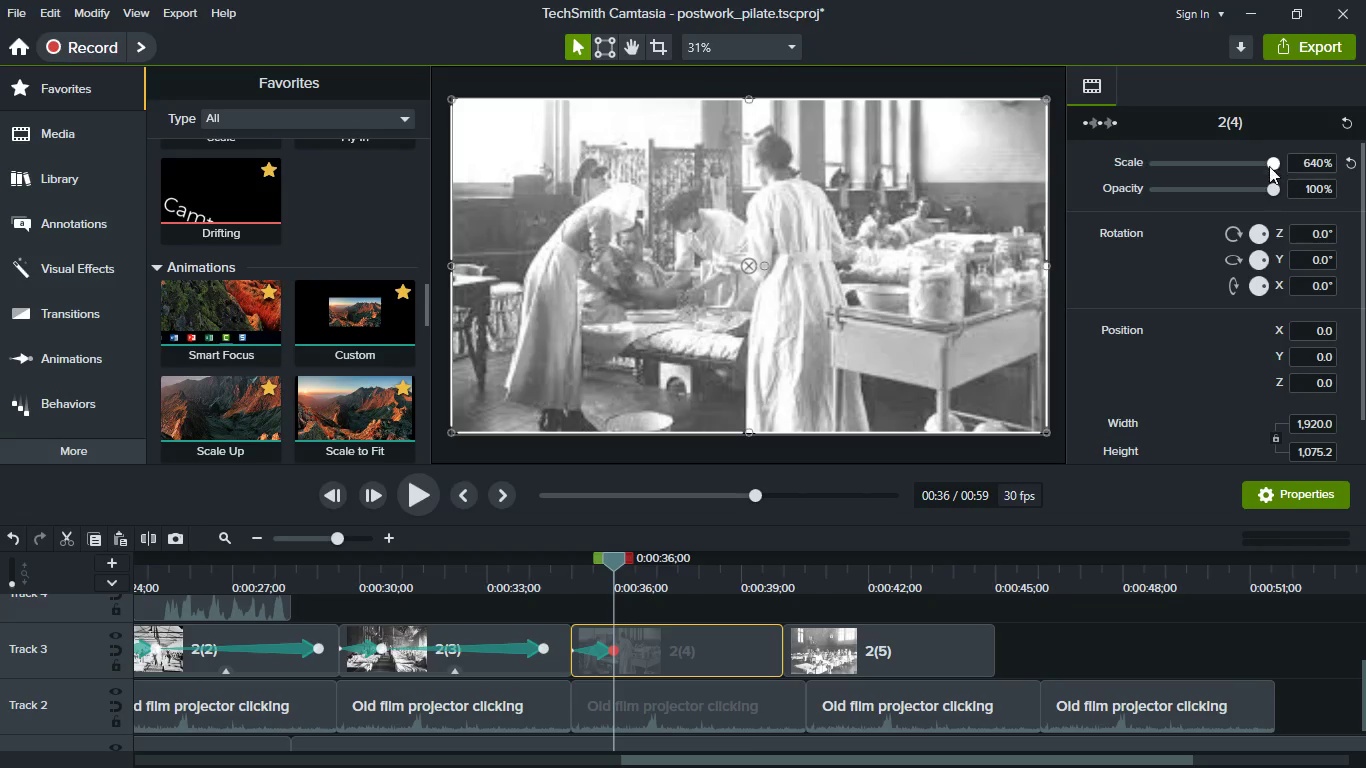 
wait(5.02)
 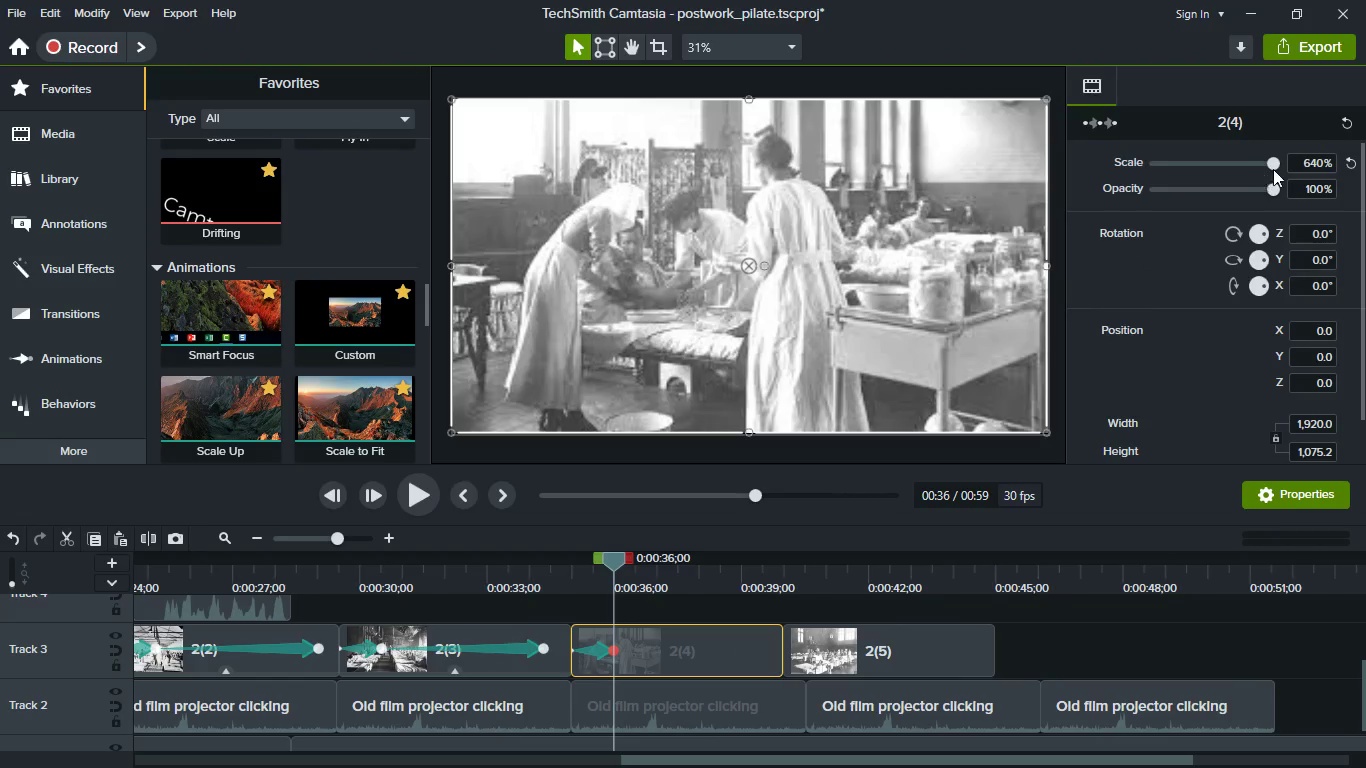 
left_click([1310, 161])
 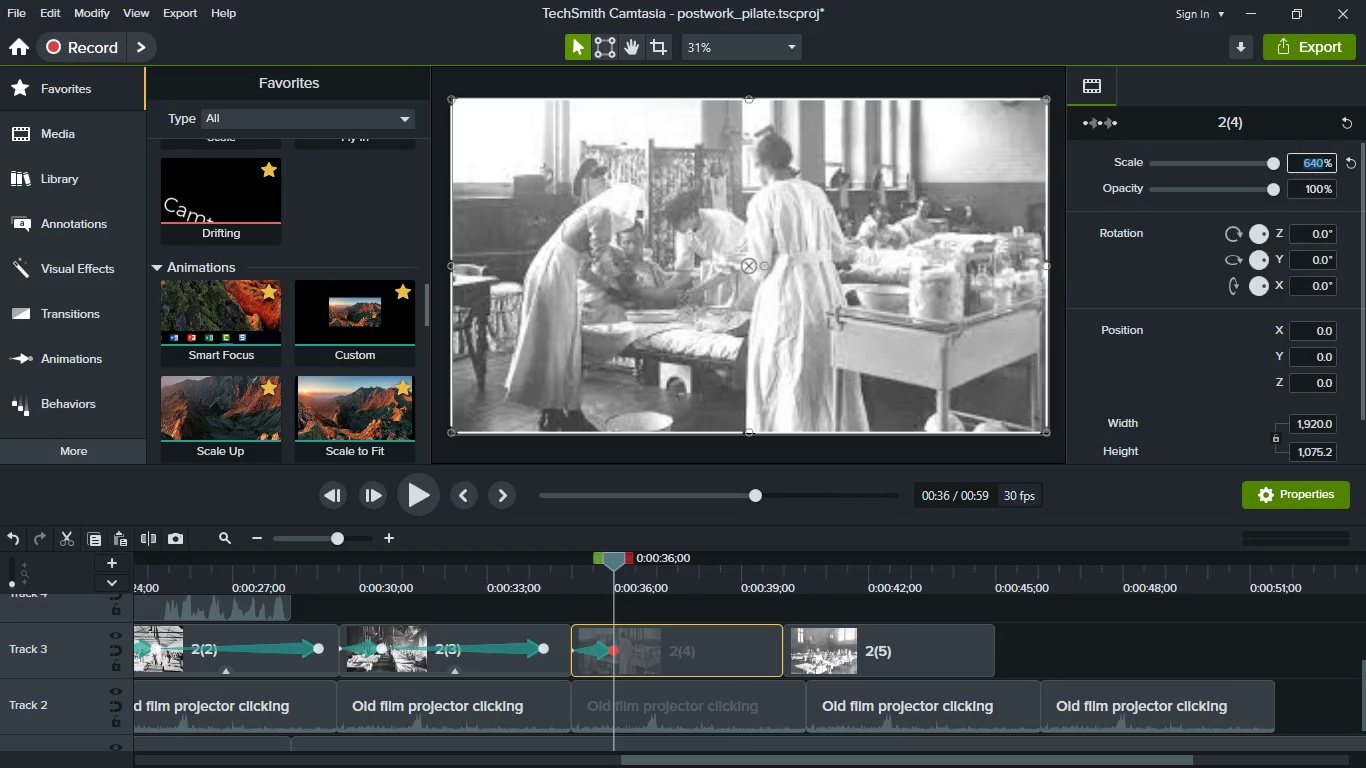 
type(800)
 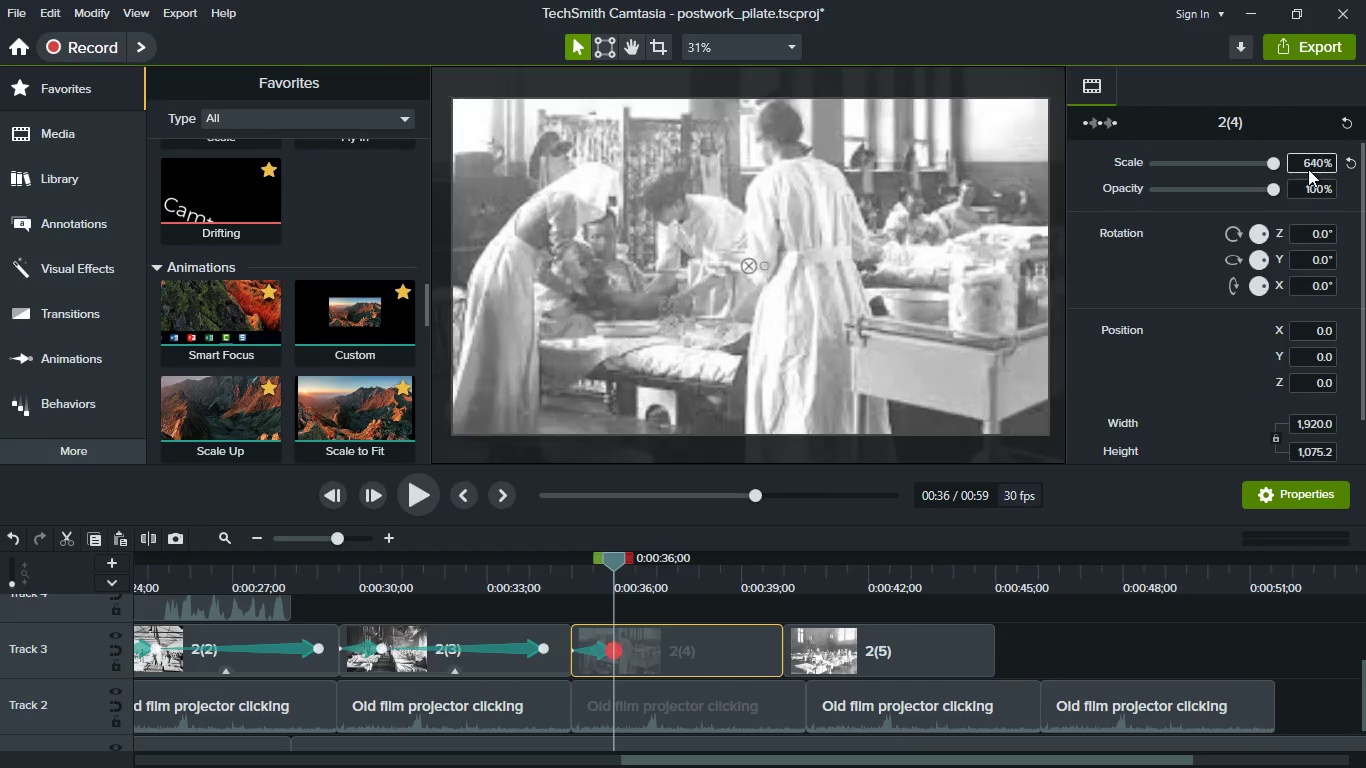 
key(Enter)
 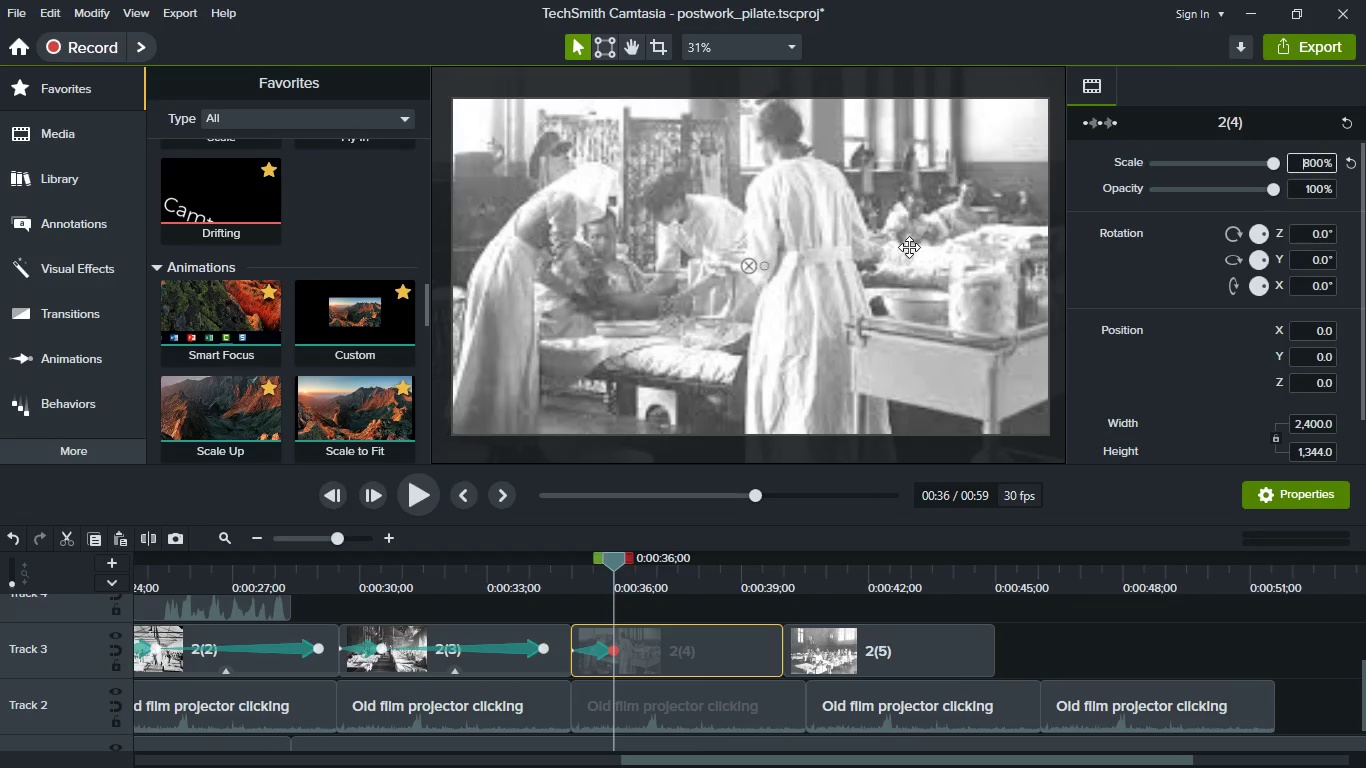 
left_click_drag(start_coordinate=[909, 247], to_coordinate=[910, 287])
 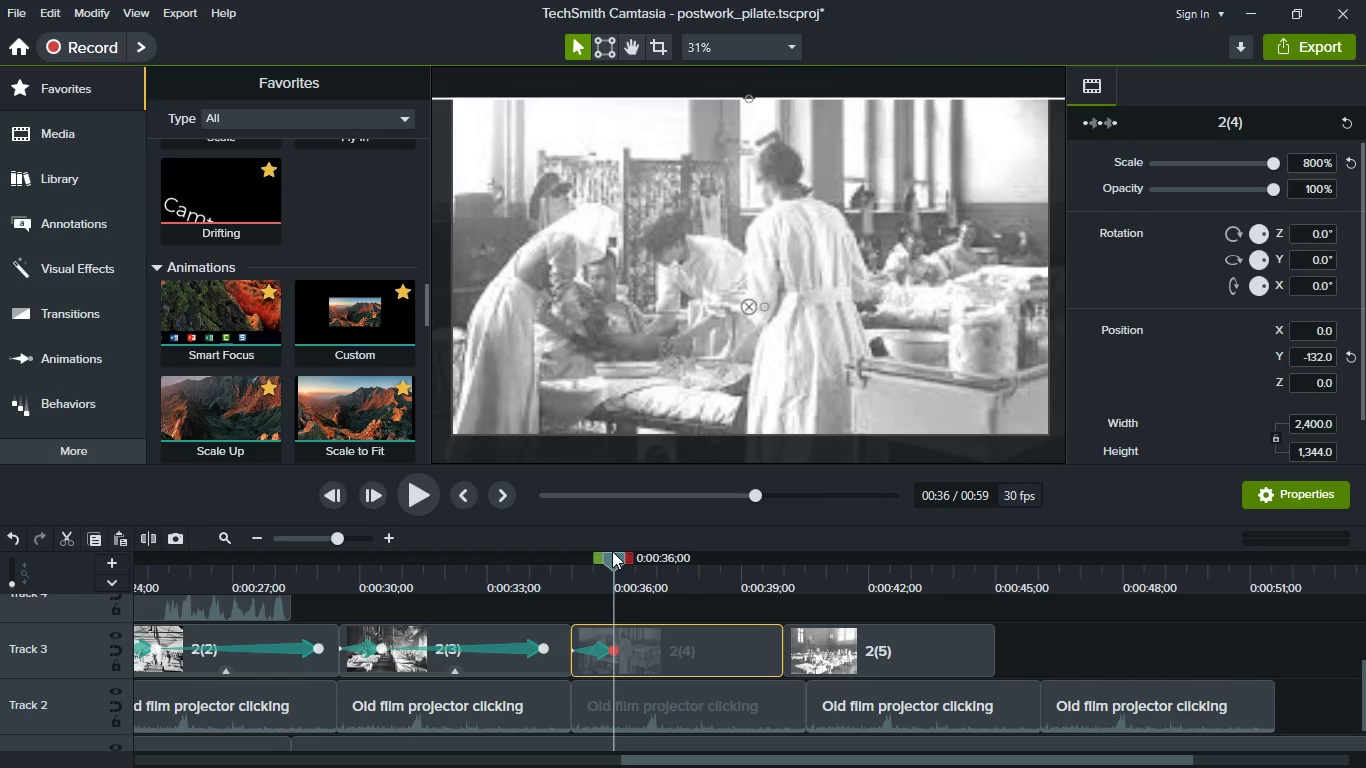 
left_click_drag(start_coordinate=[615, 557], to_coordinate=[757, 587])
 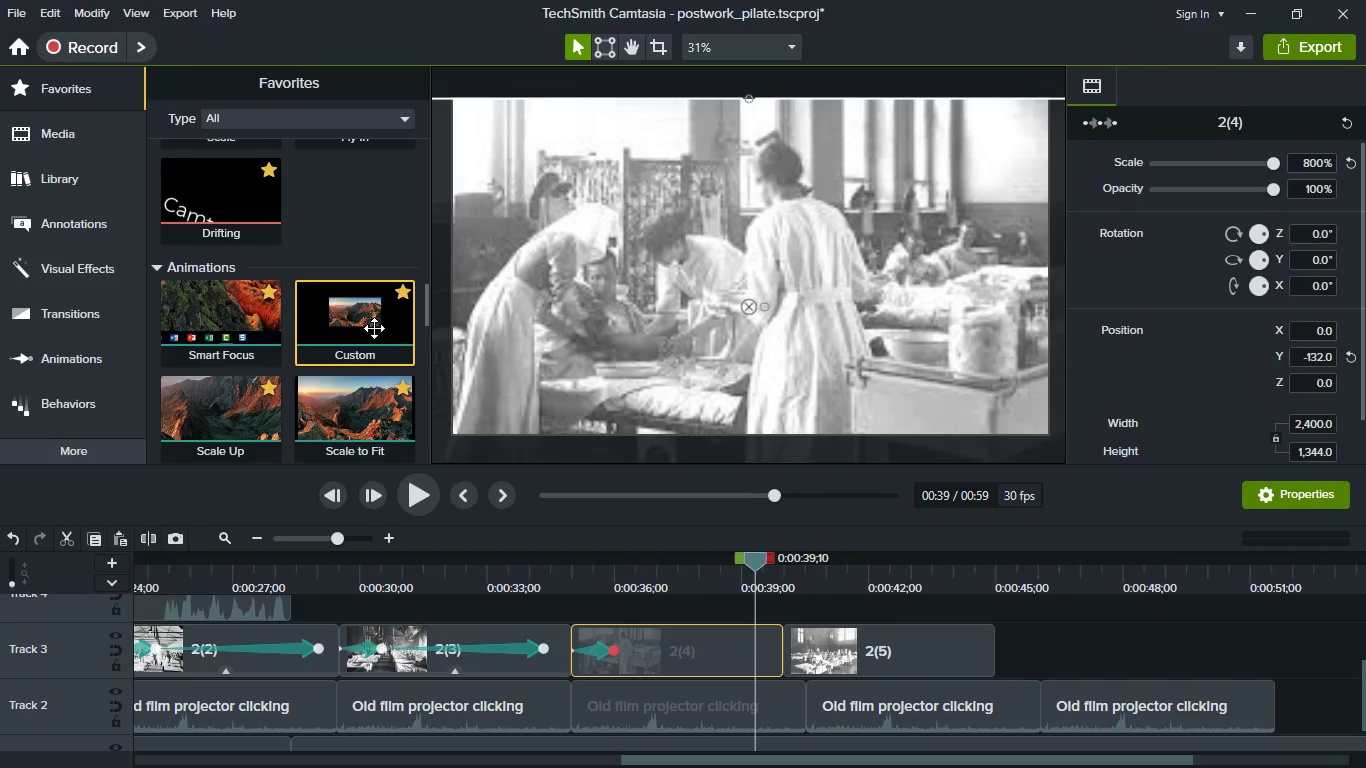 
left_click_drag(start_coordinate=[374, 328], to_coordinate=[752, 648])
 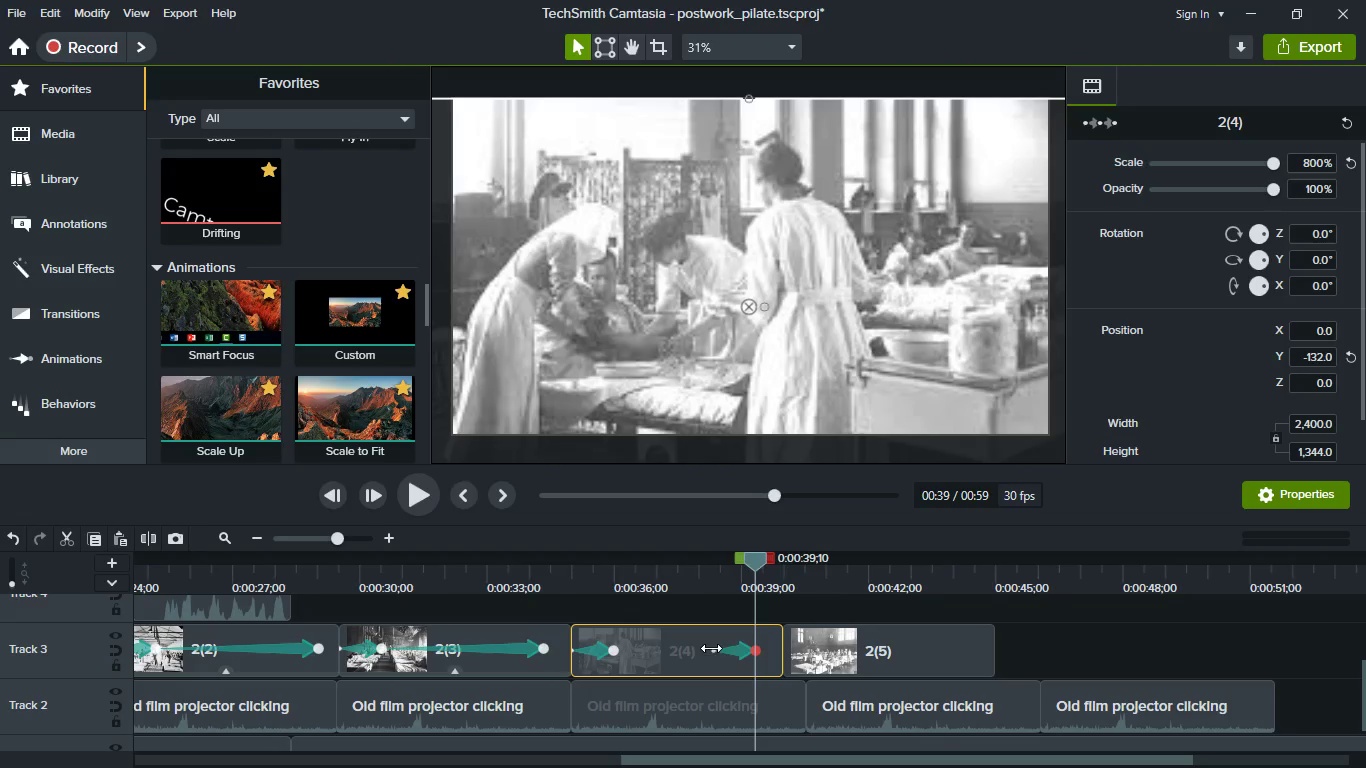 
left_click_drag(start_coordinate=[711, 648], to_coordinate=[609, 648])
 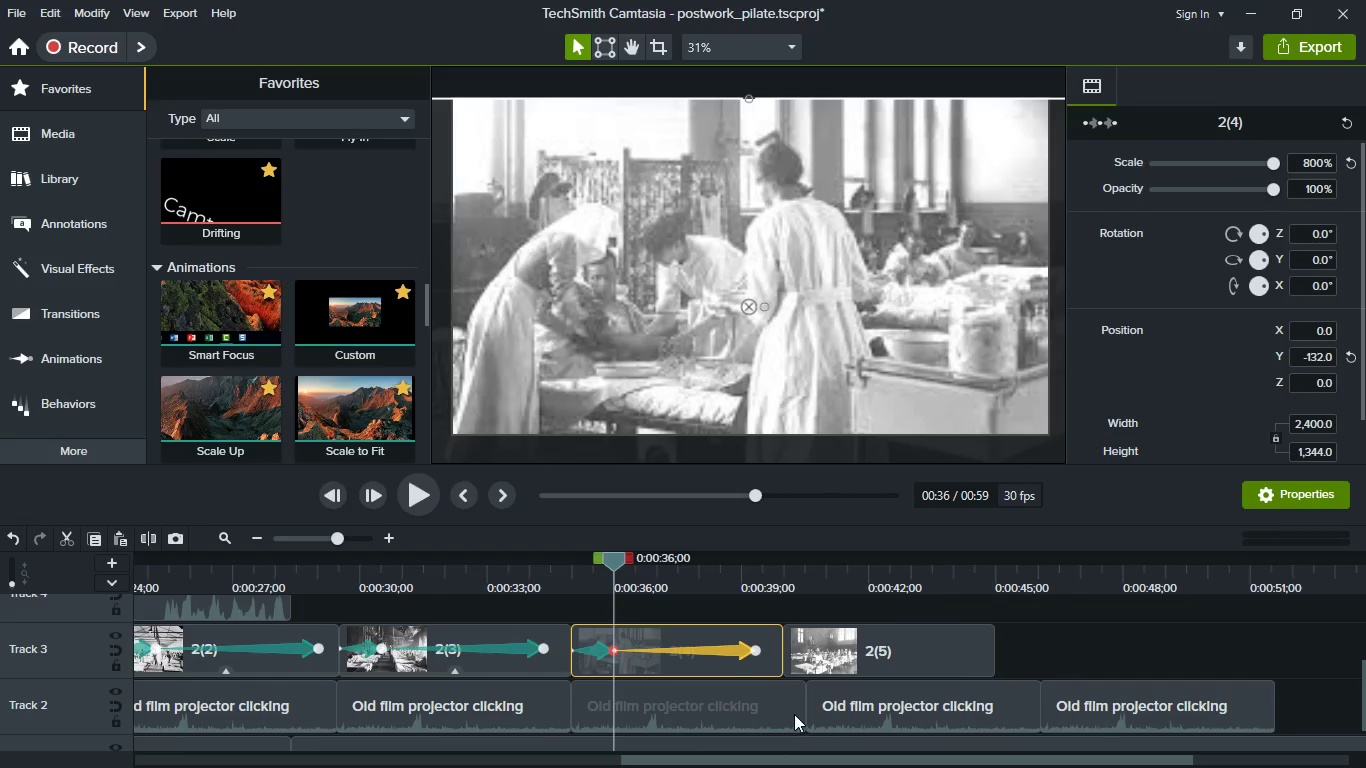 
mouse_move([811, 704])
 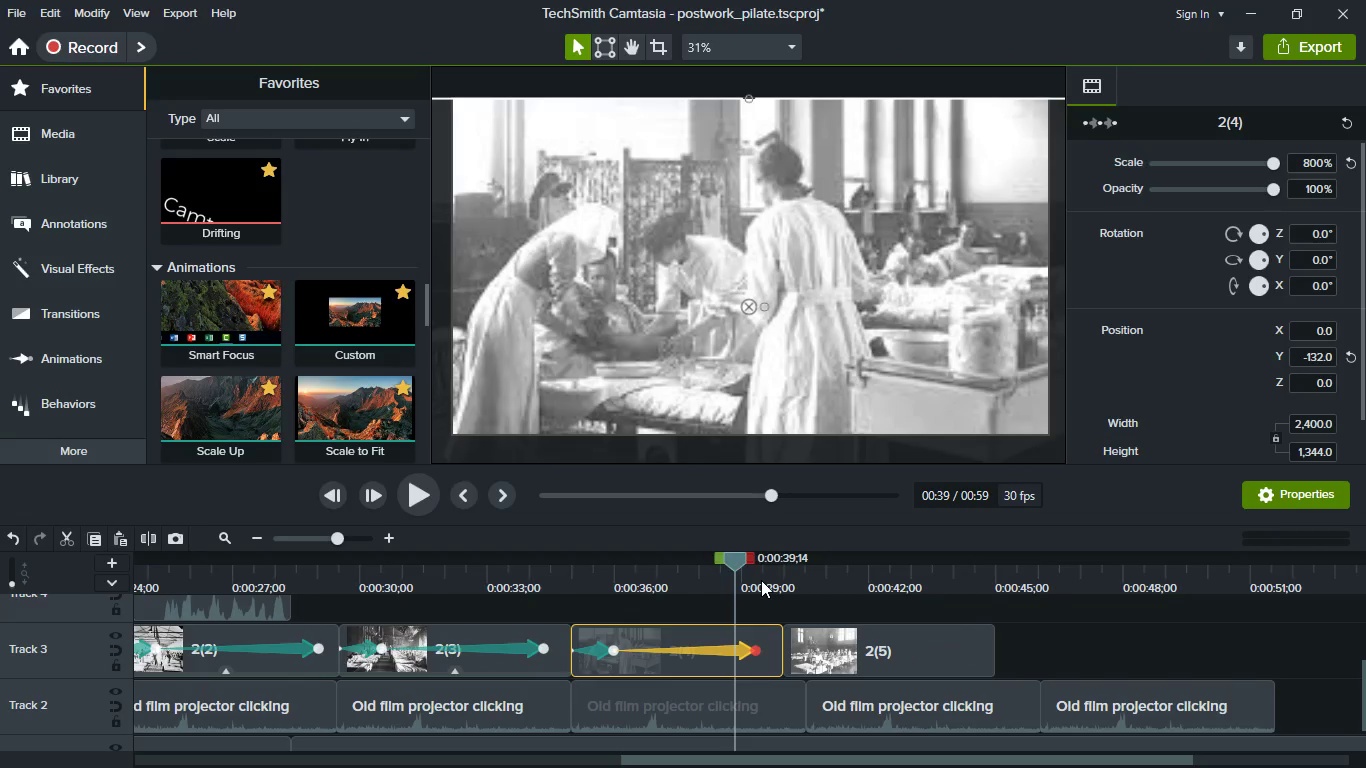 
left_click([761, 580])
 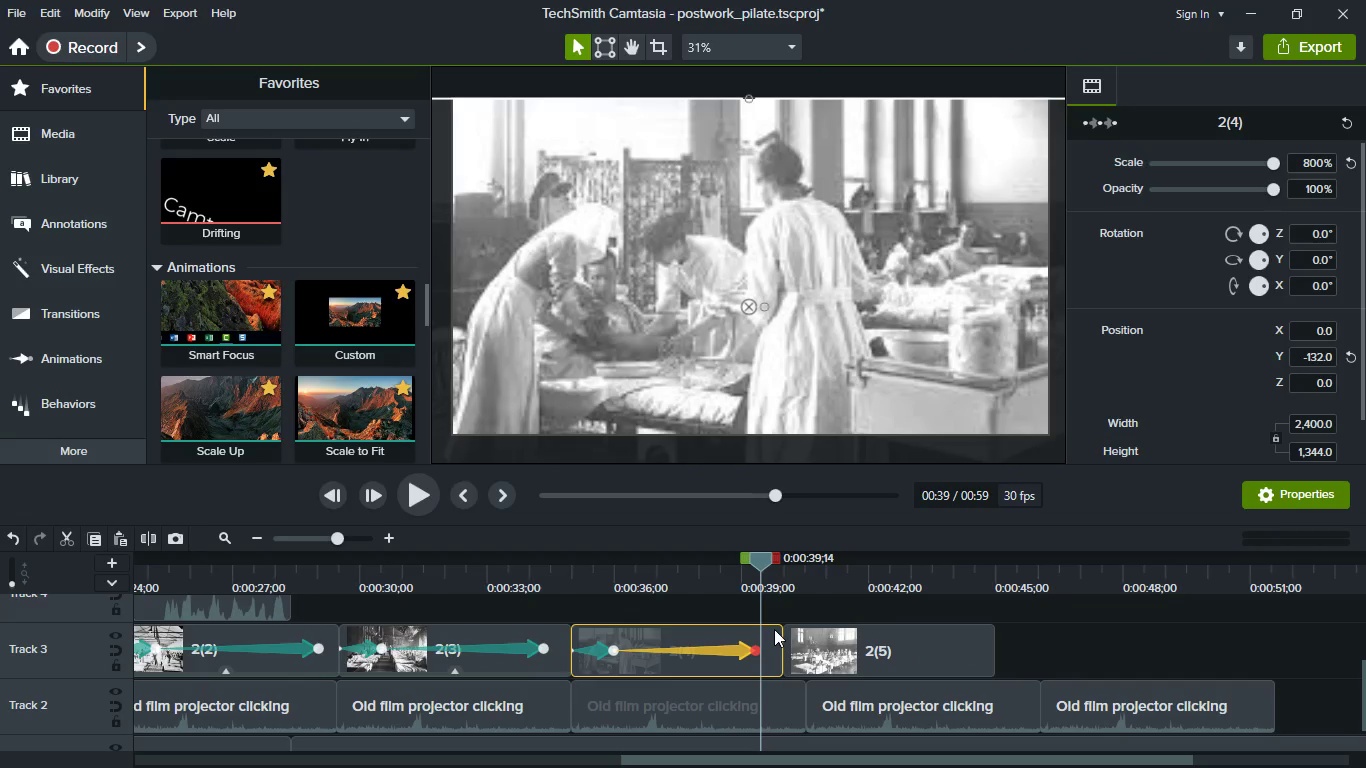 
left_click([875, 335])
 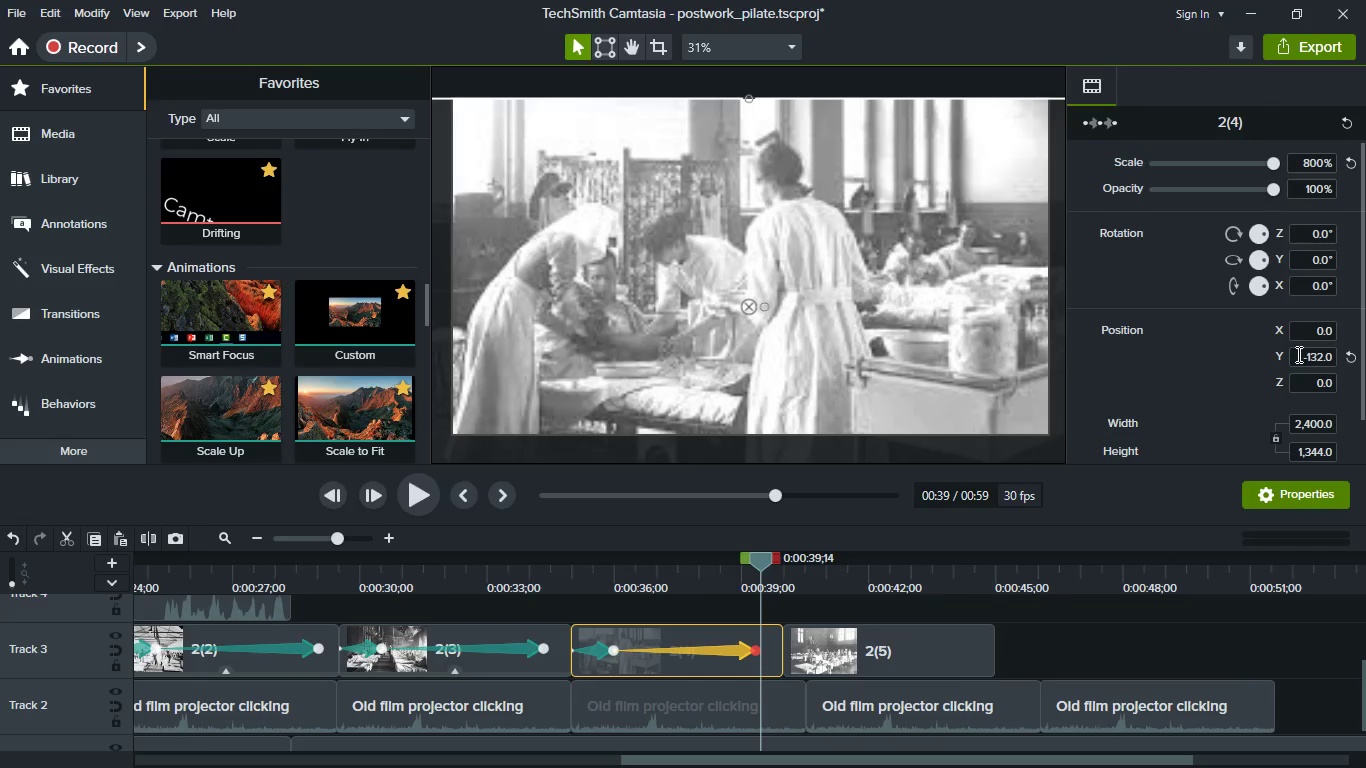 
left_click([1297, 354])
 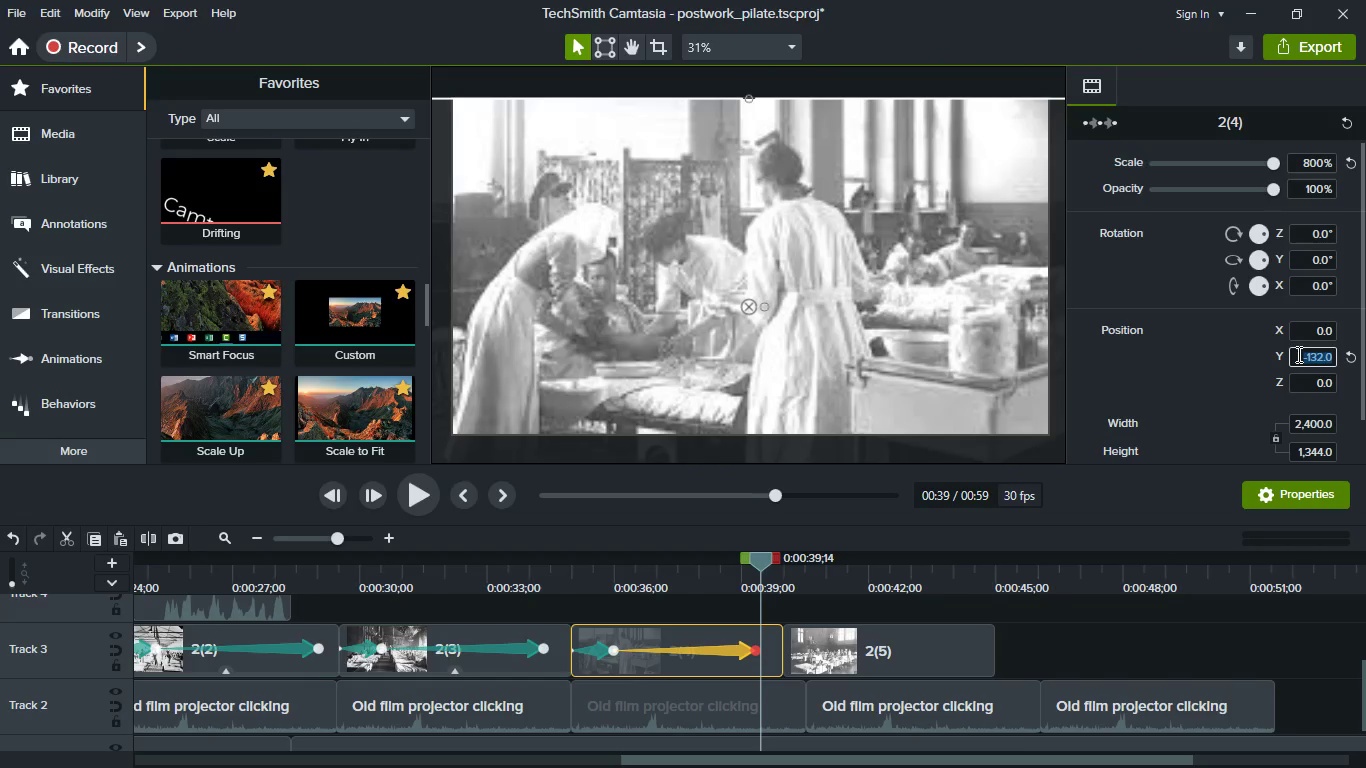 
type(200)
 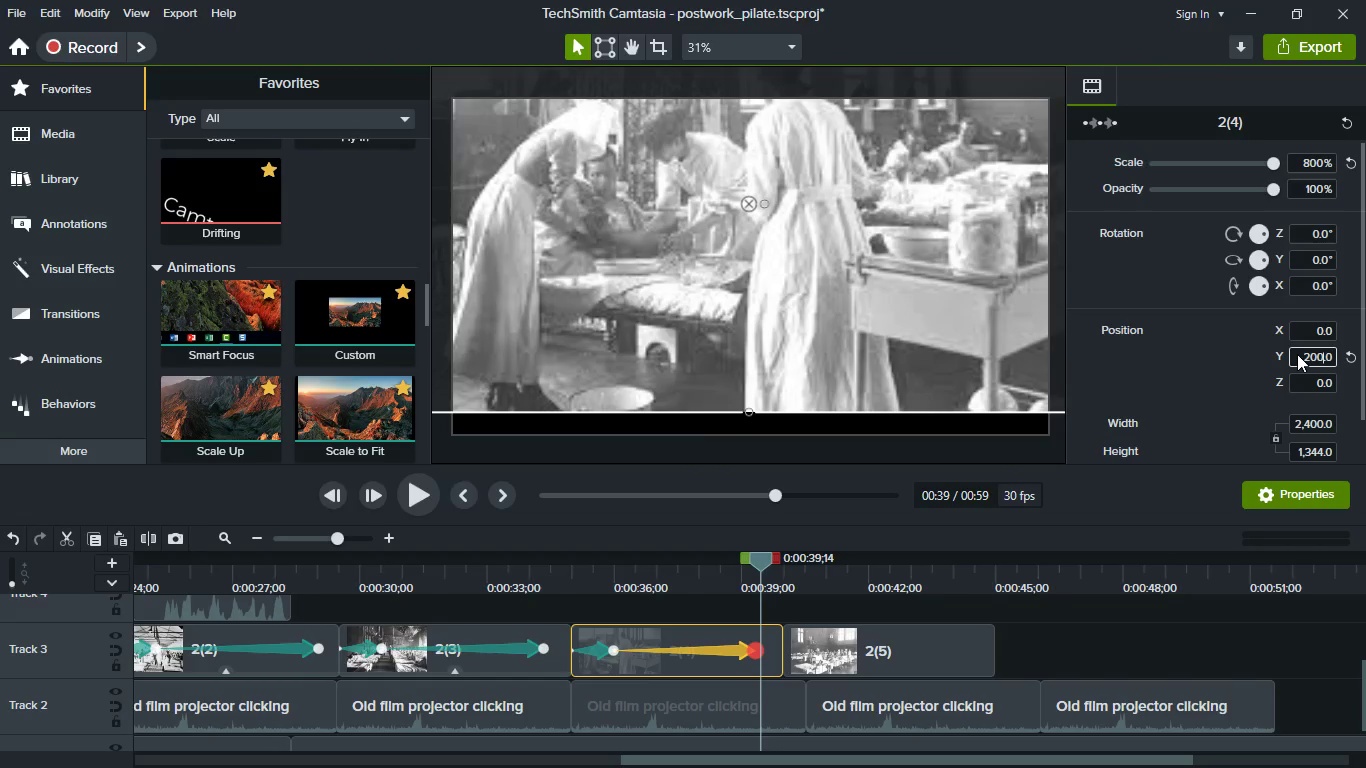 
key(Enter)
 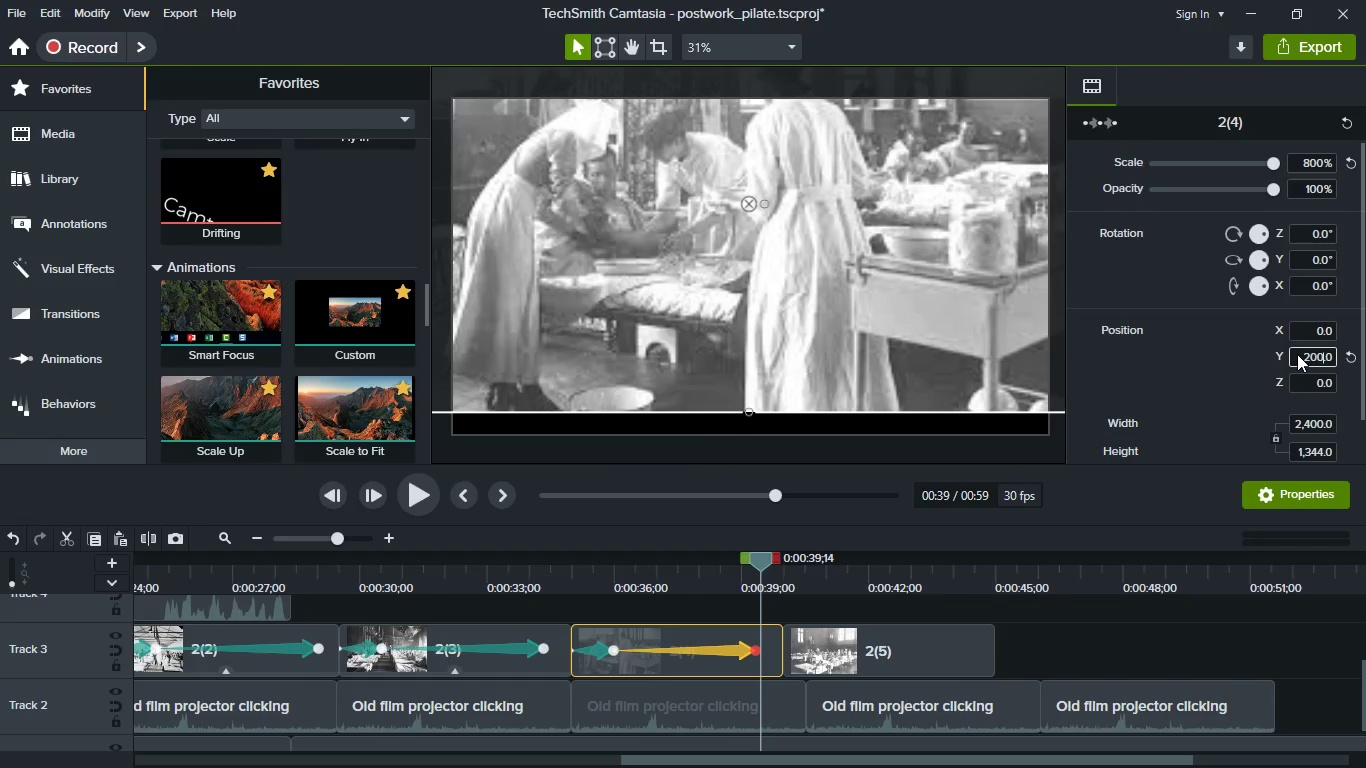 
key(Control+Z)
 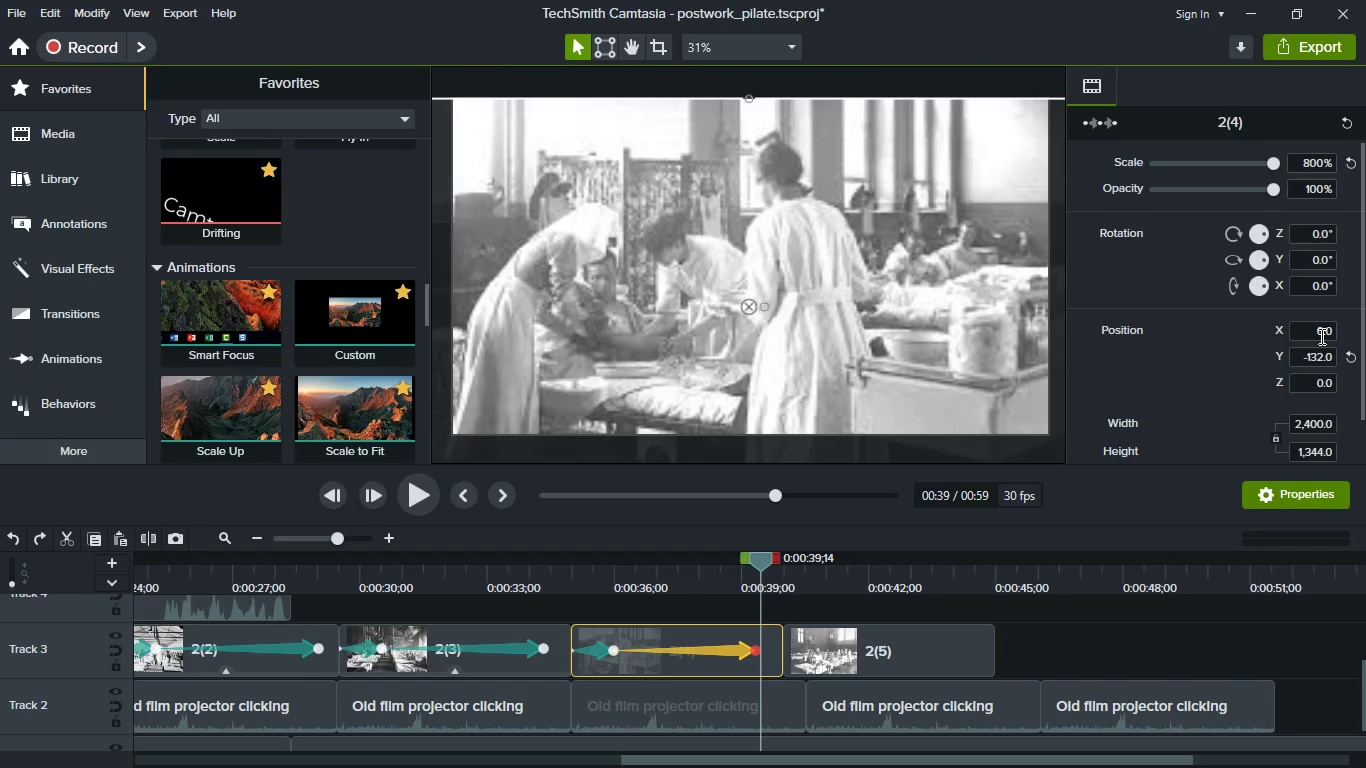 
left_click([1320, 336])
 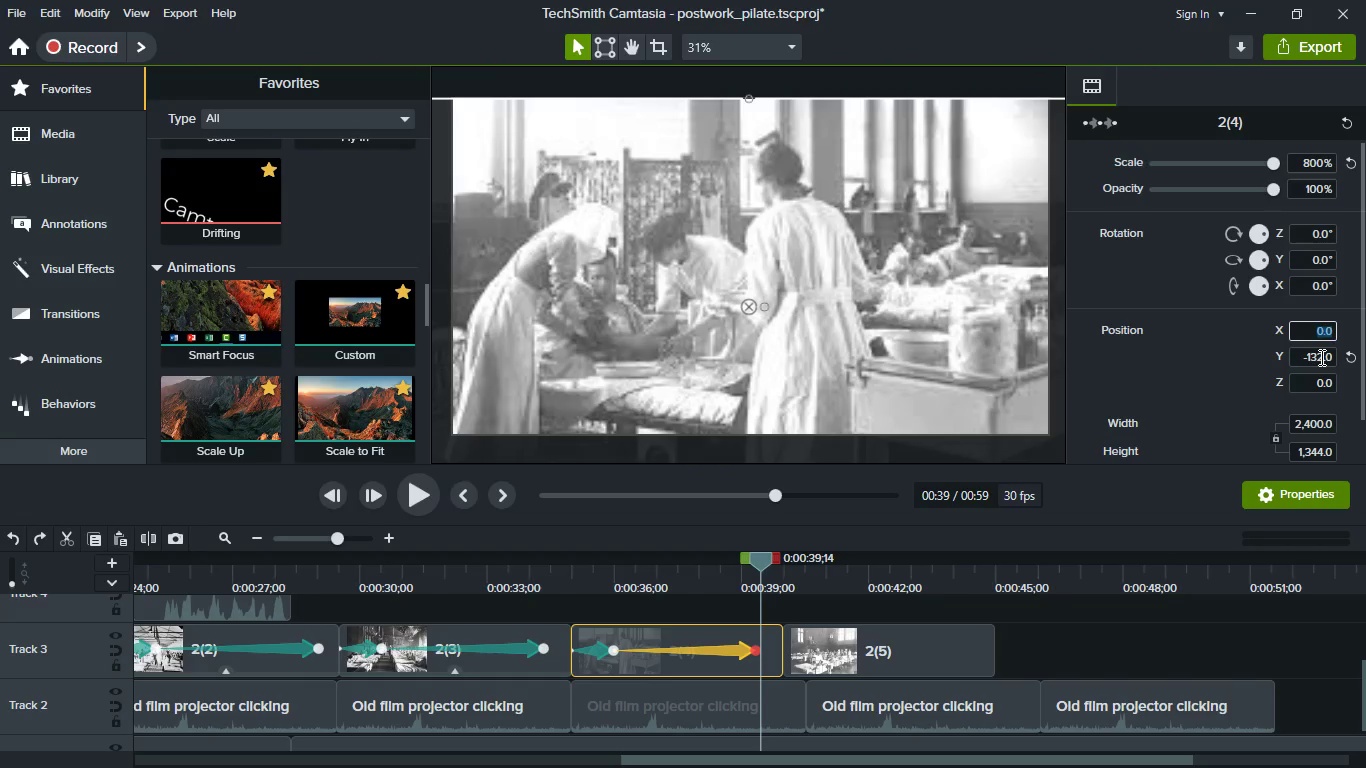 
type(200)
 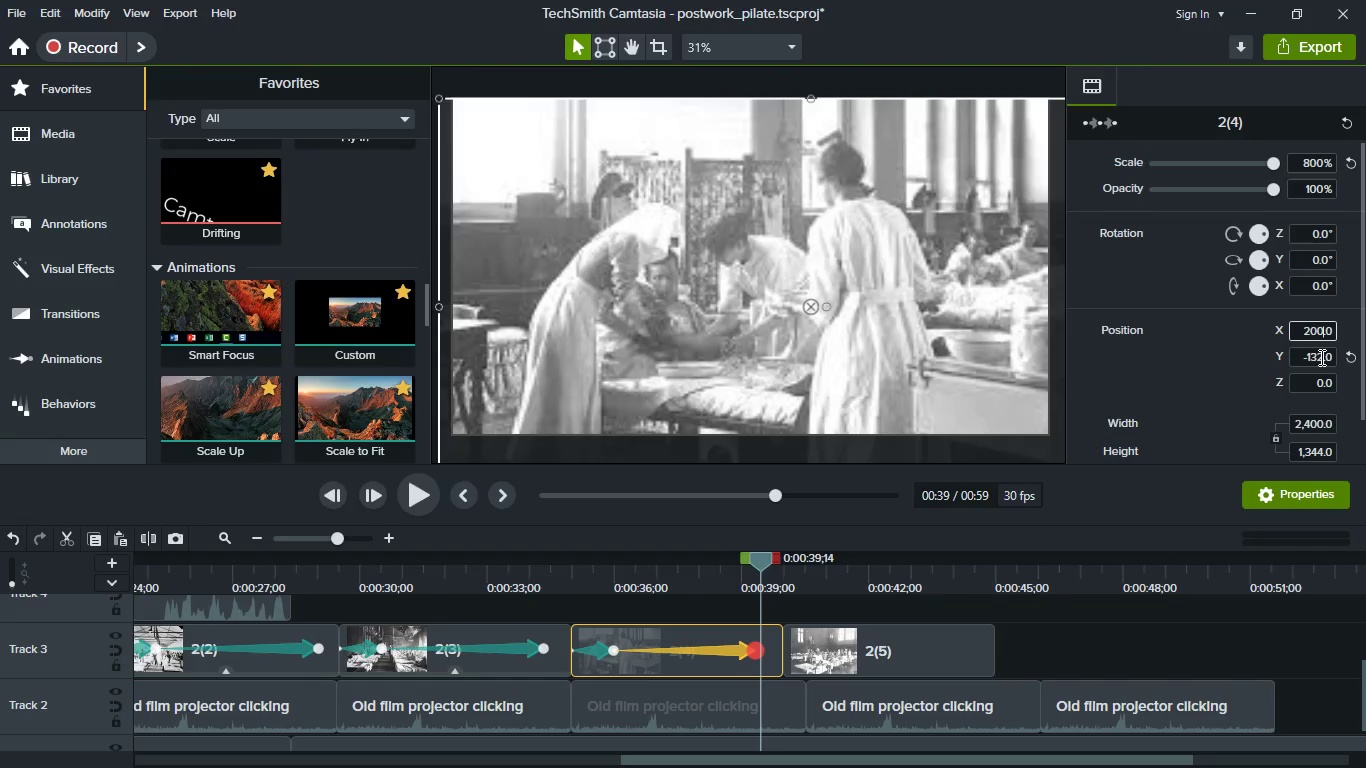 
key(Enter)
 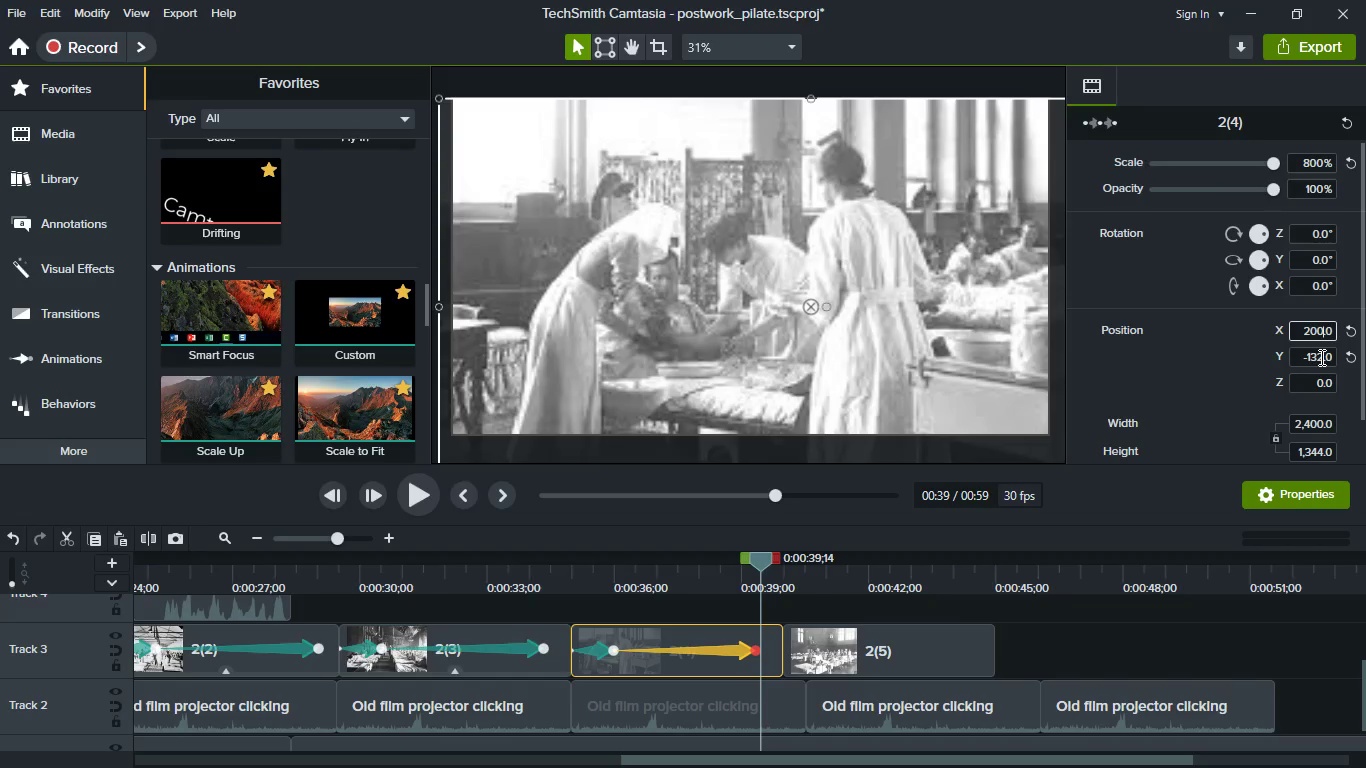 
hold_key(key=ControlLeft, duration=1.52)
 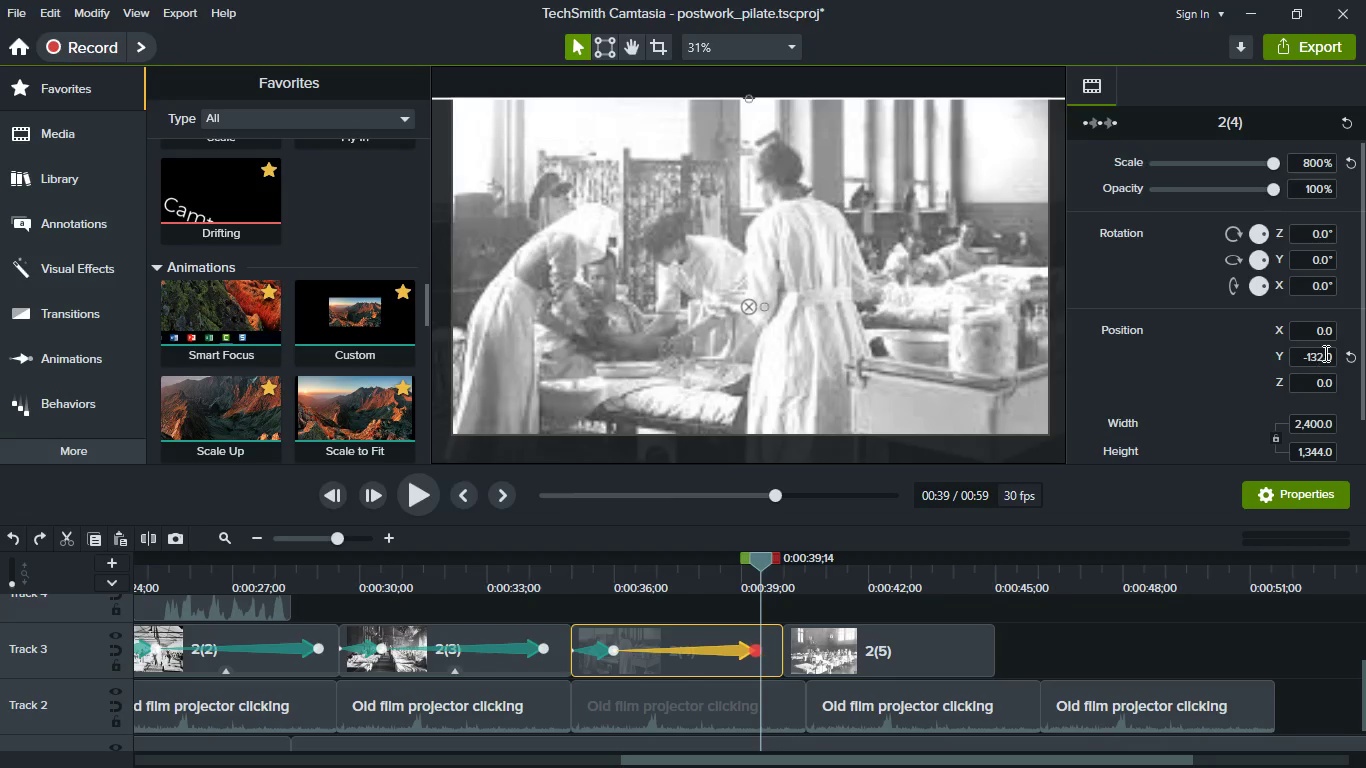 
key(Control+Z)
 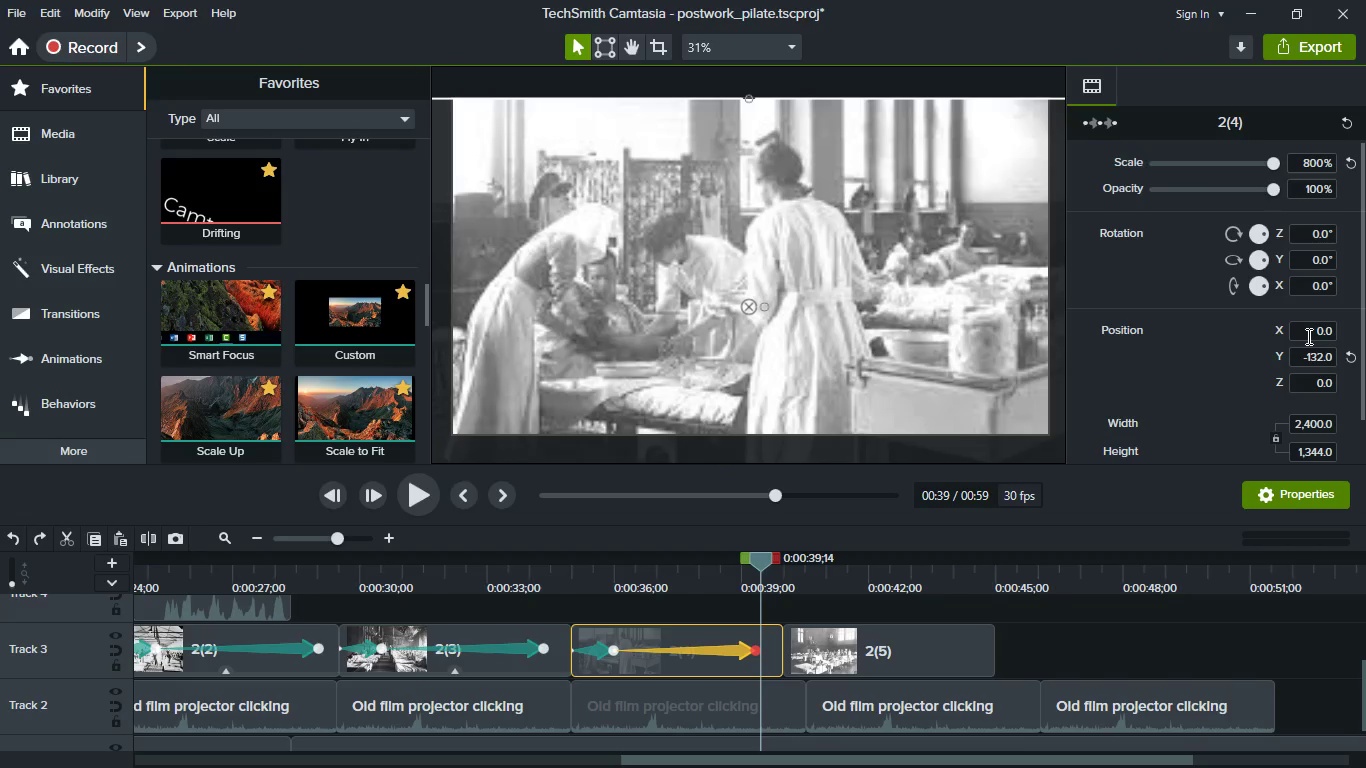 
left_click([1307, 336])
 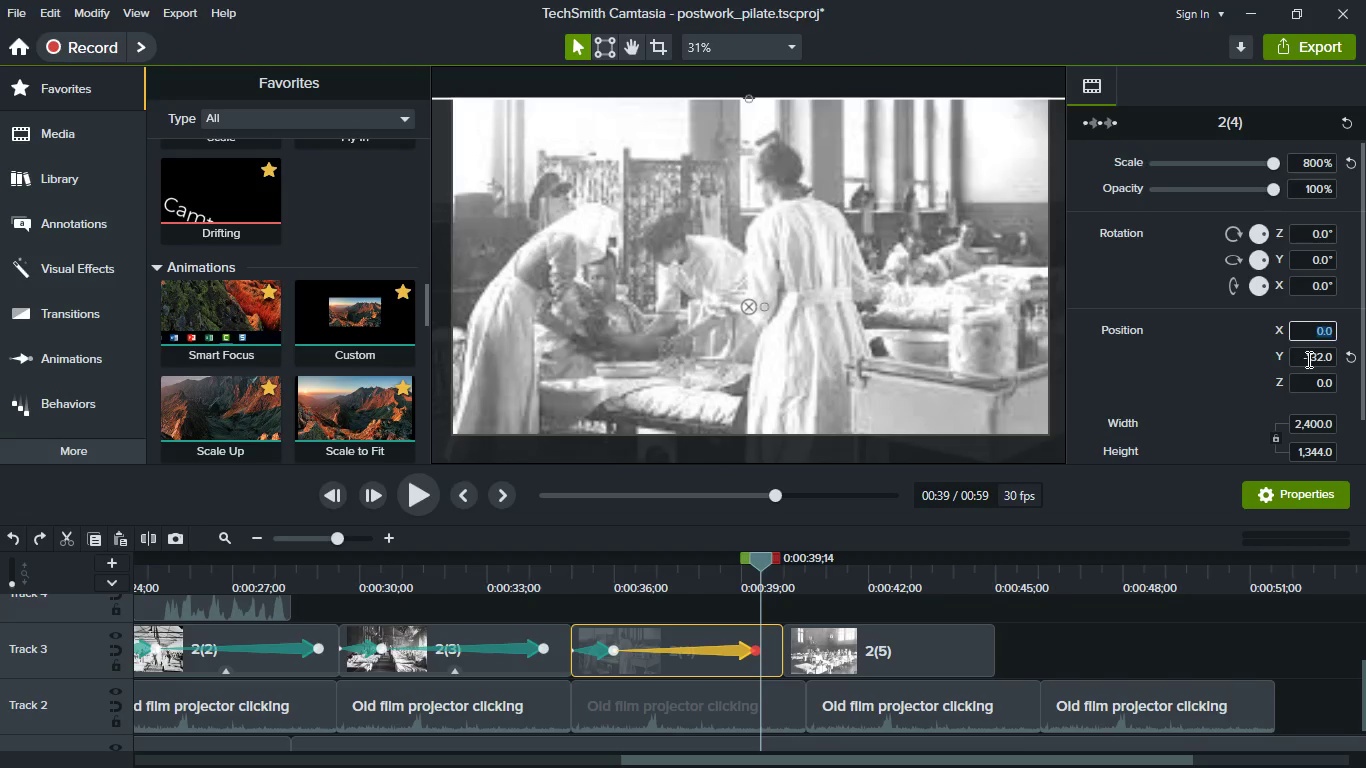 
type(-200)
 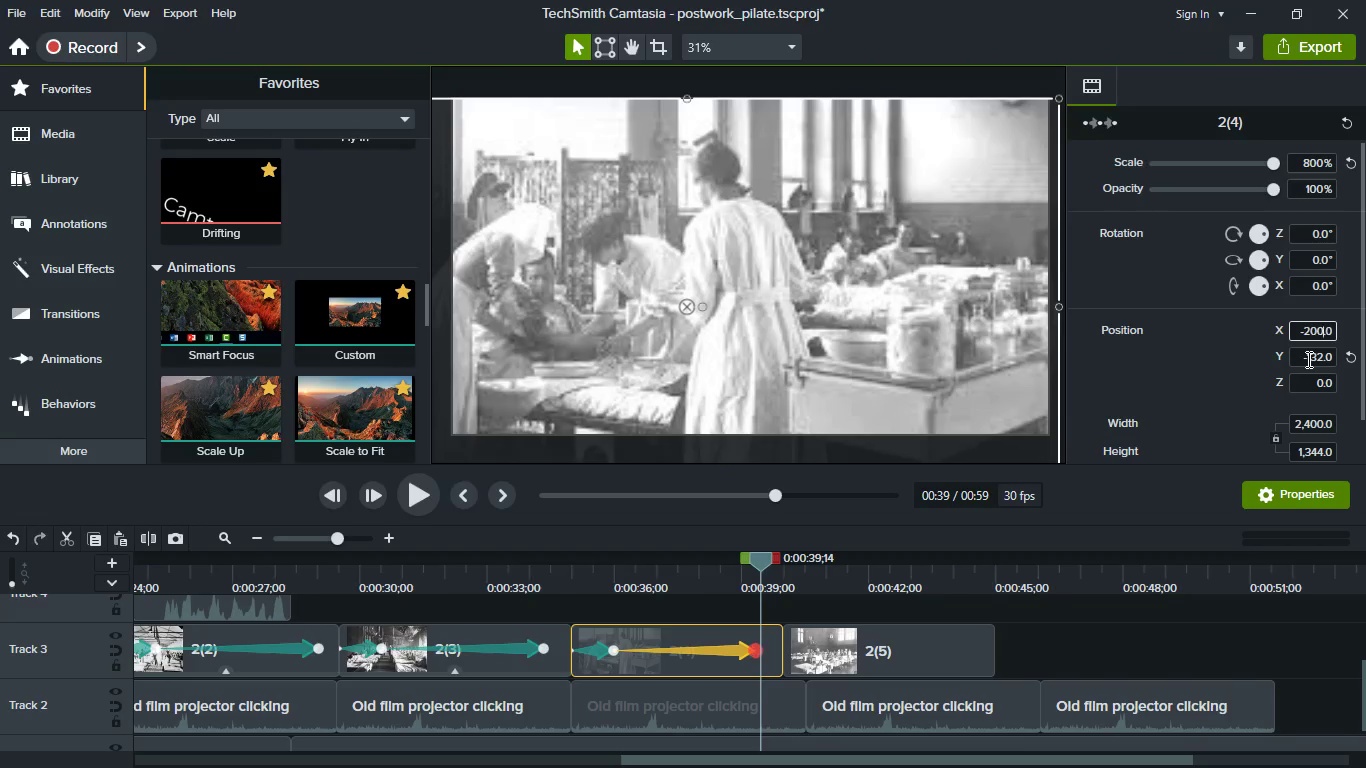 
key(Enter)
 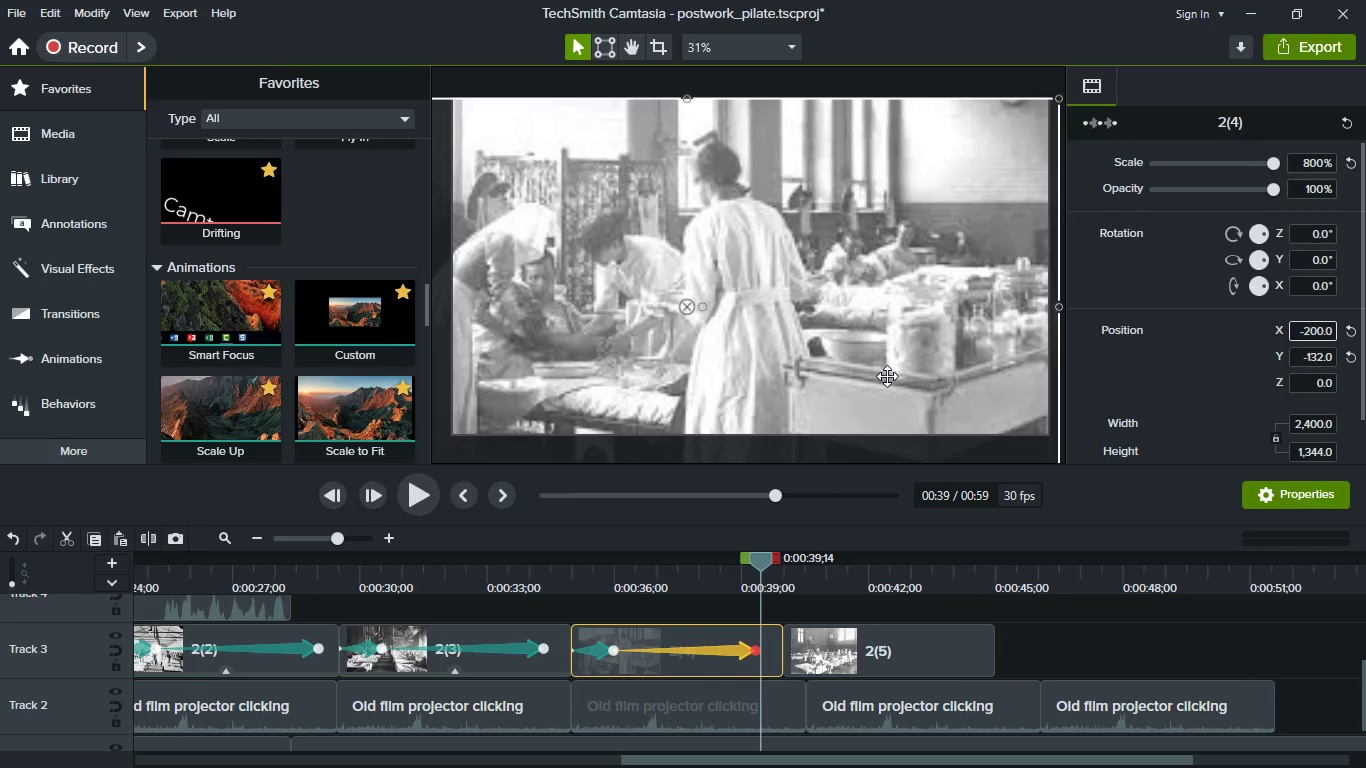 
key(ArrowLeft)
 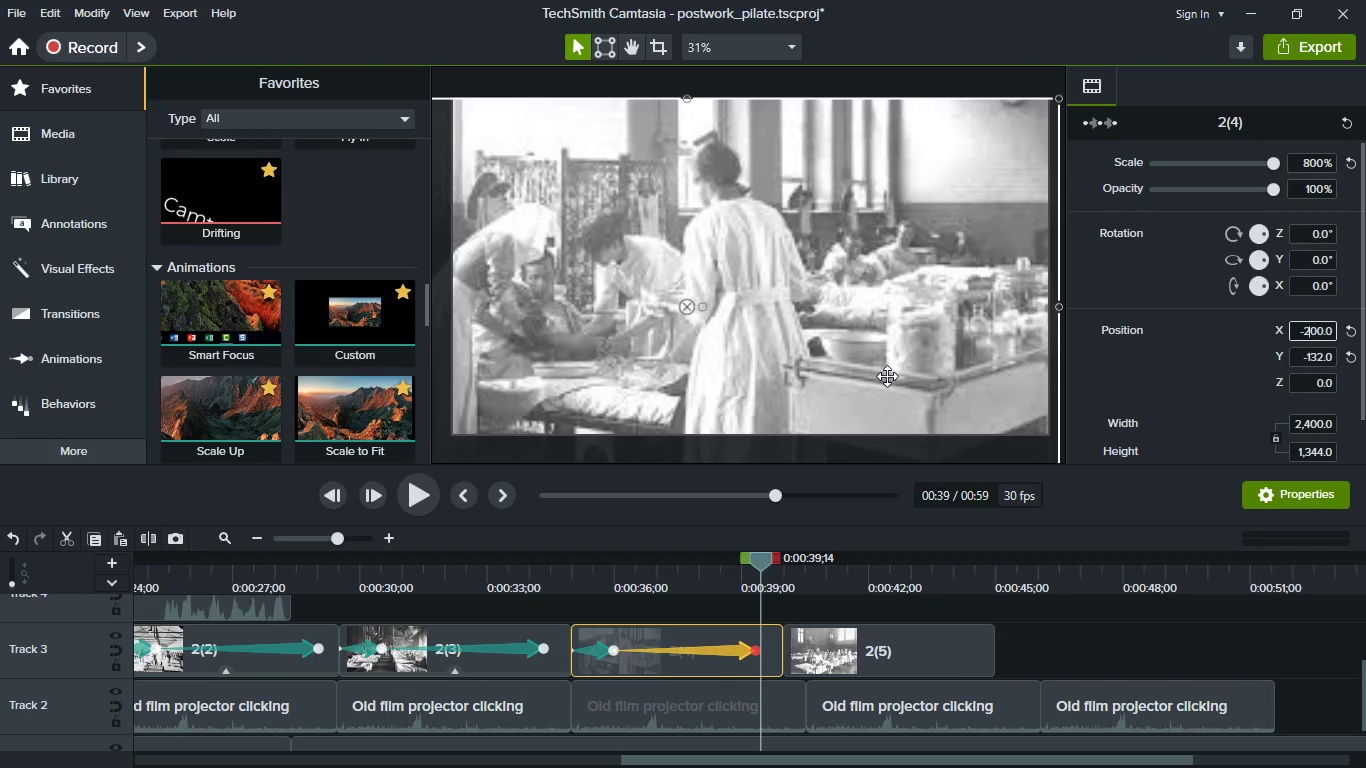 
key(ArrowLeft)
 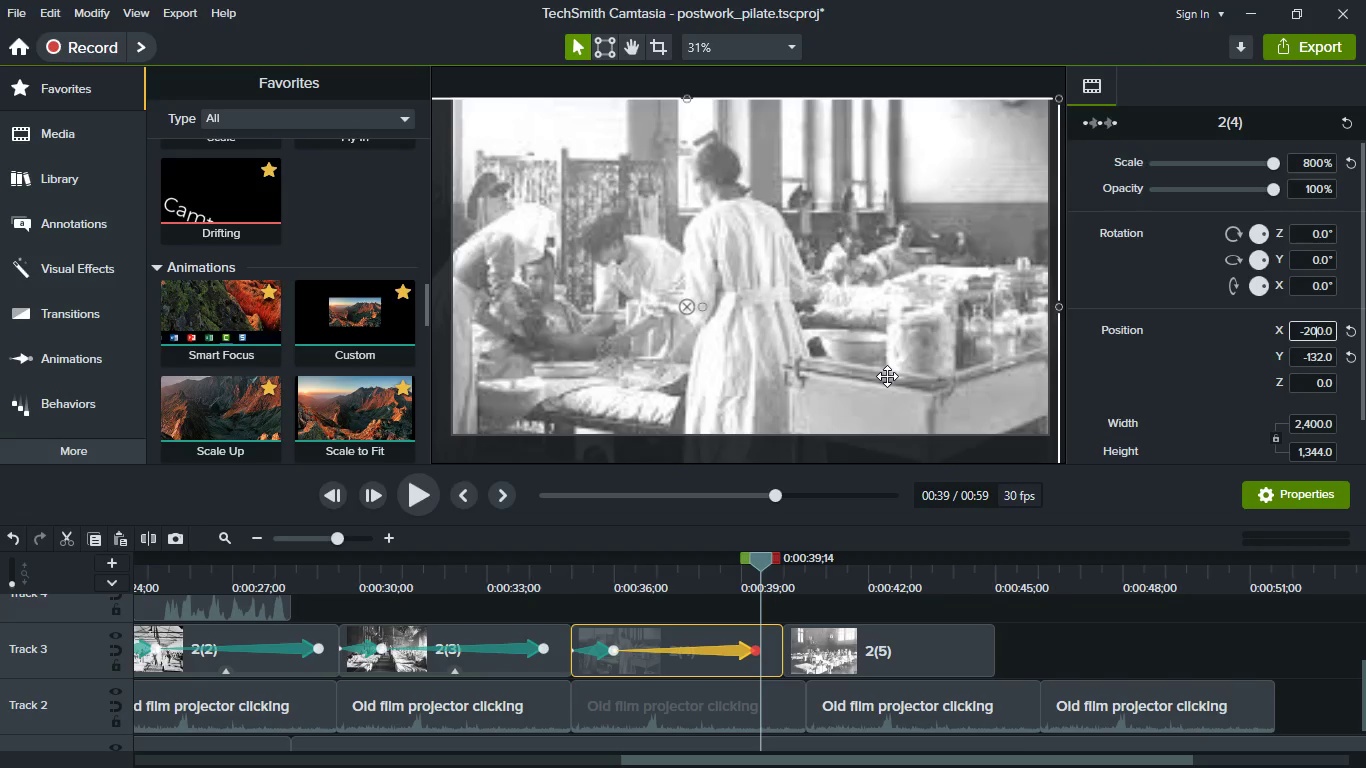 
key(ArrowRight)
 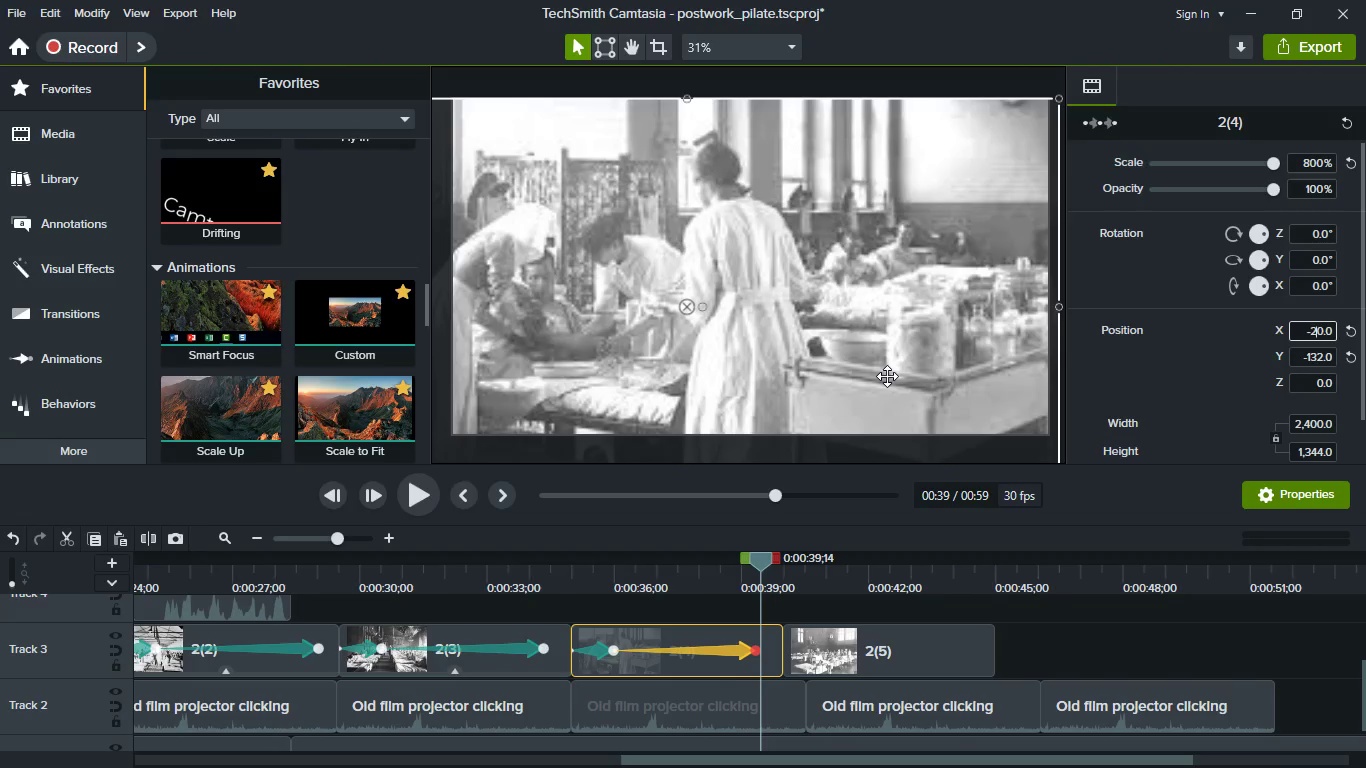 
key(Backspace)
 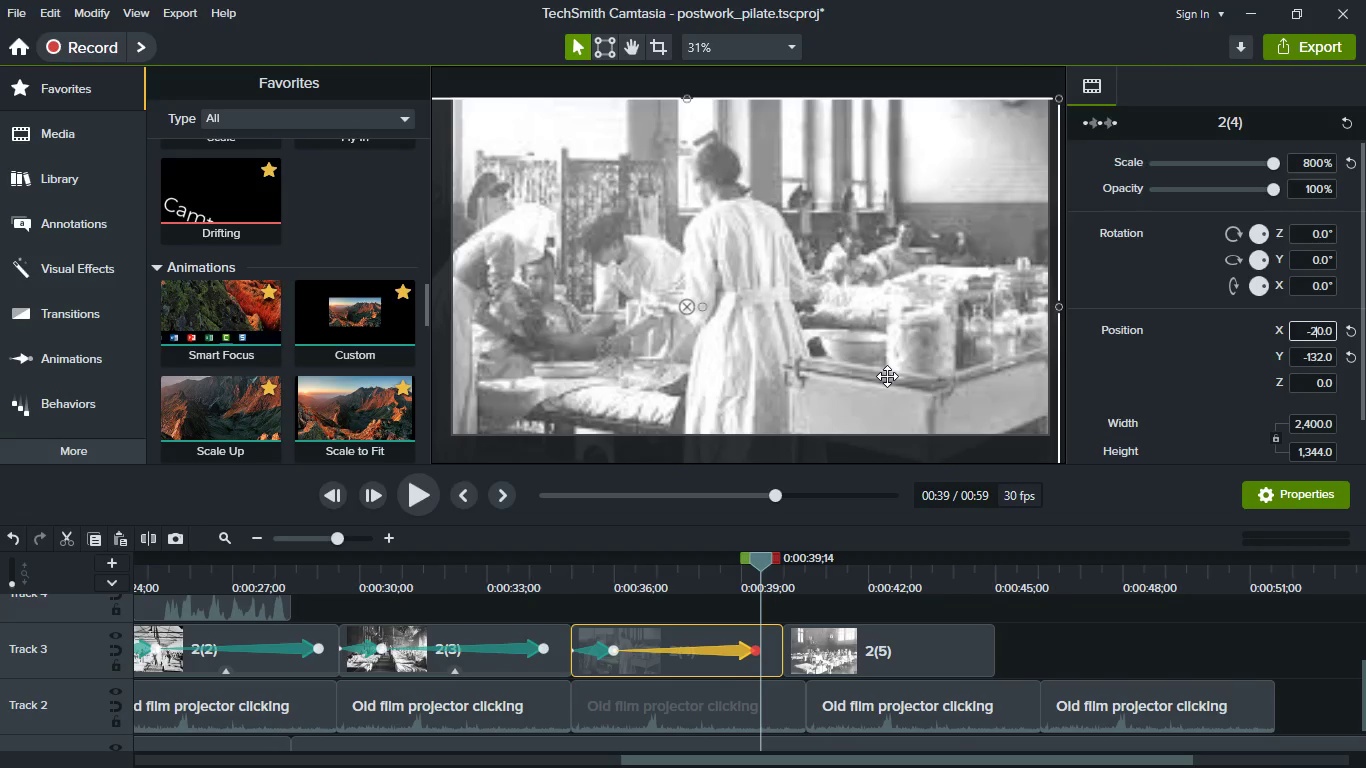 
key(5)
 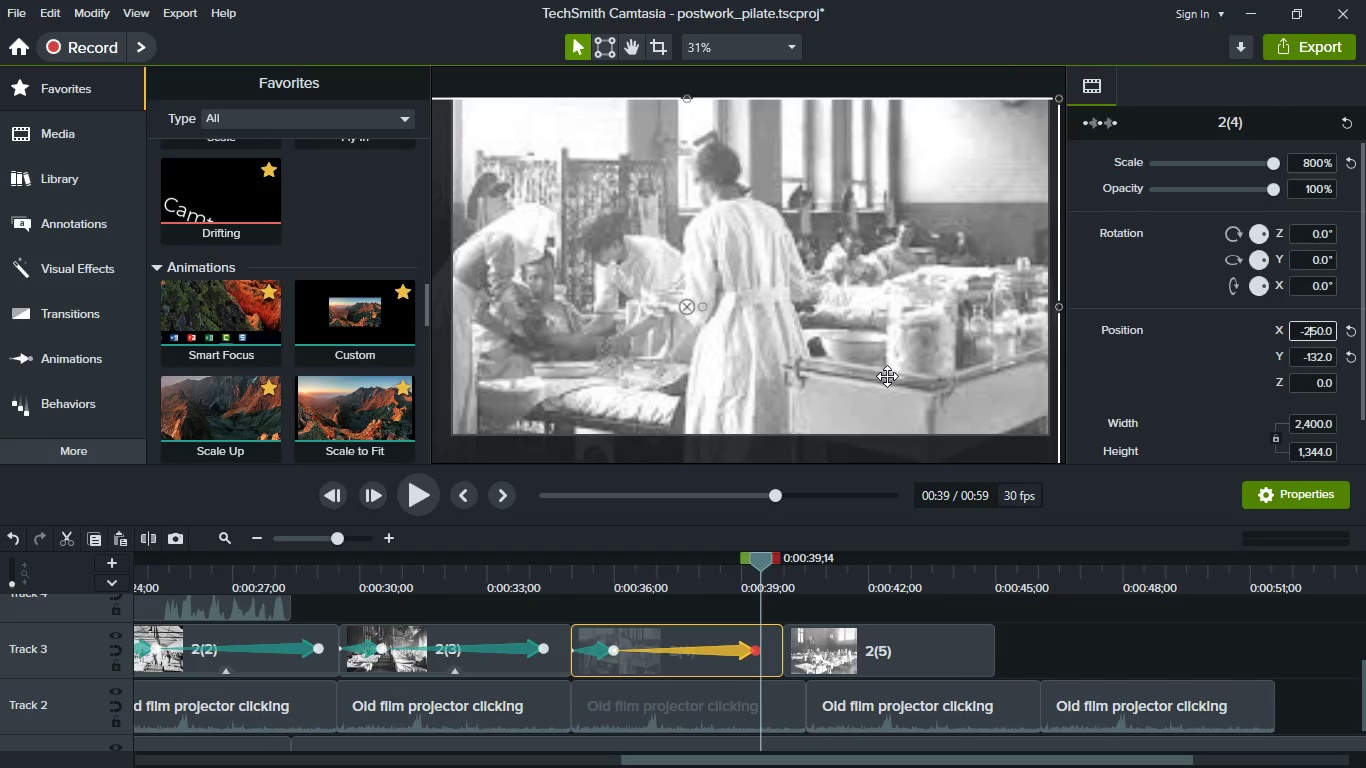 
key(ArrowLeft)
 